 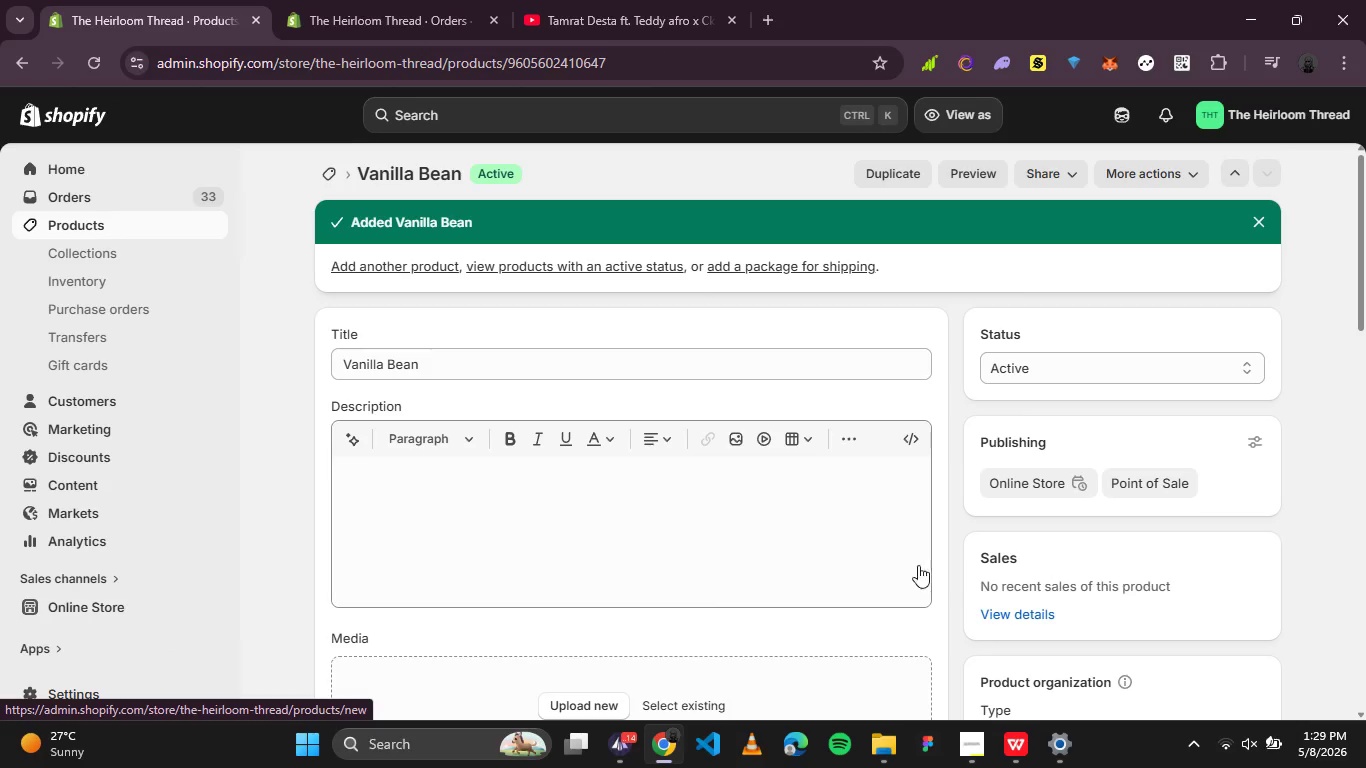 
key(Mute)
 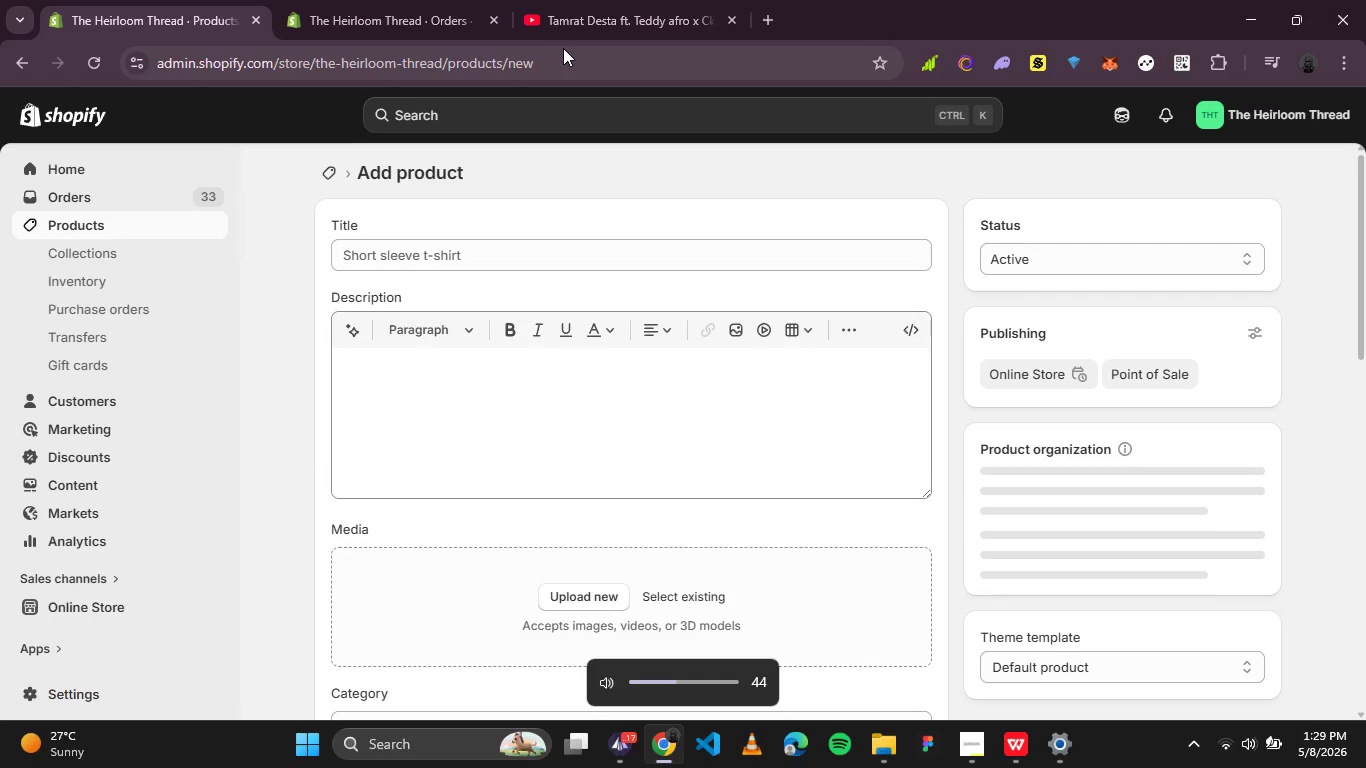 
key(VolumeDown)
 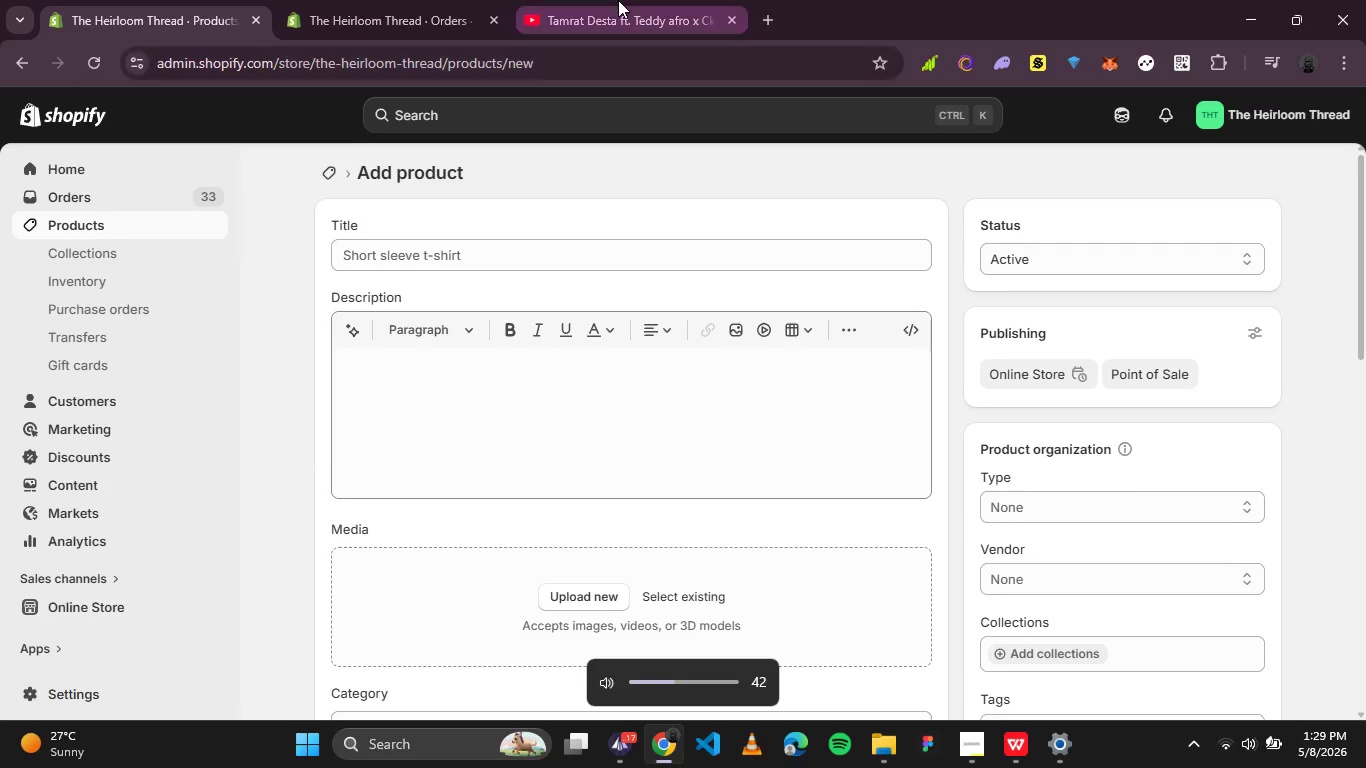 
left_click([618, 0])
 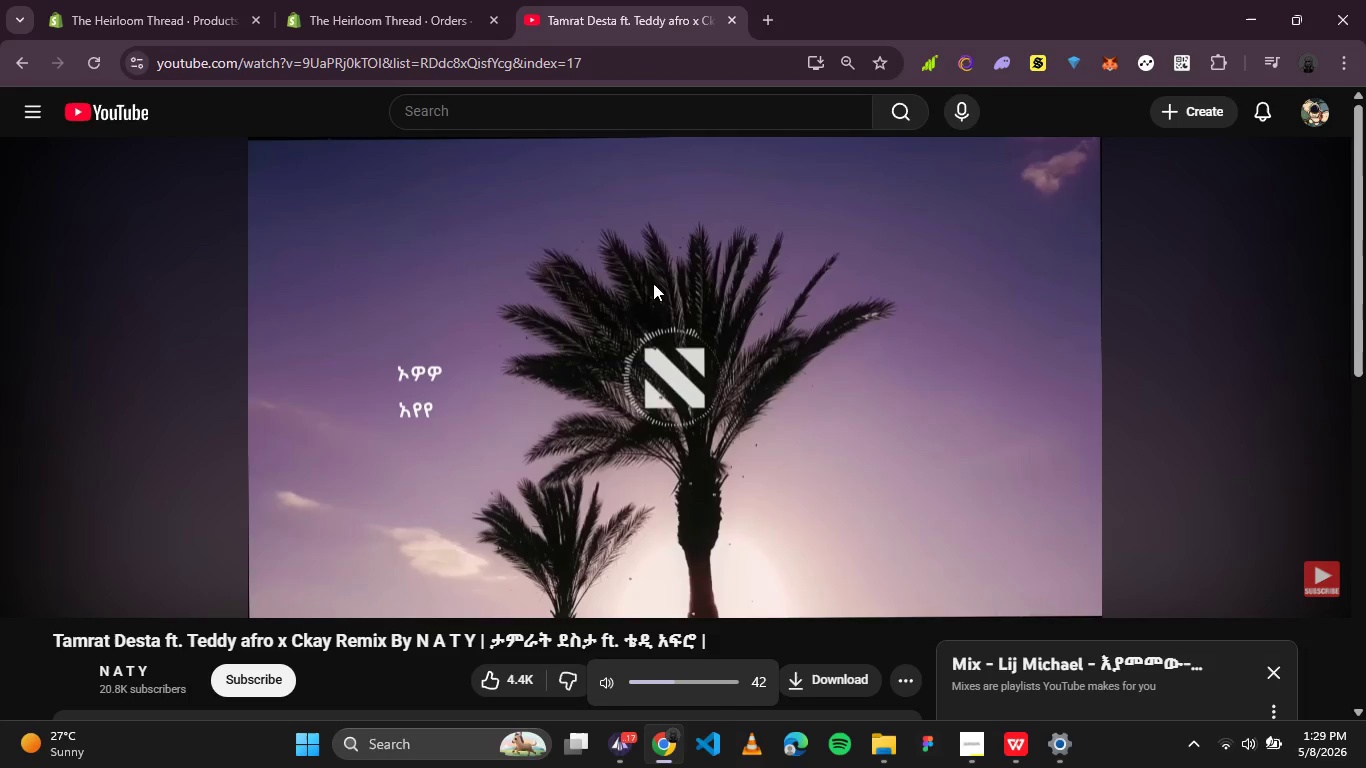 
left_click([651, 290])
 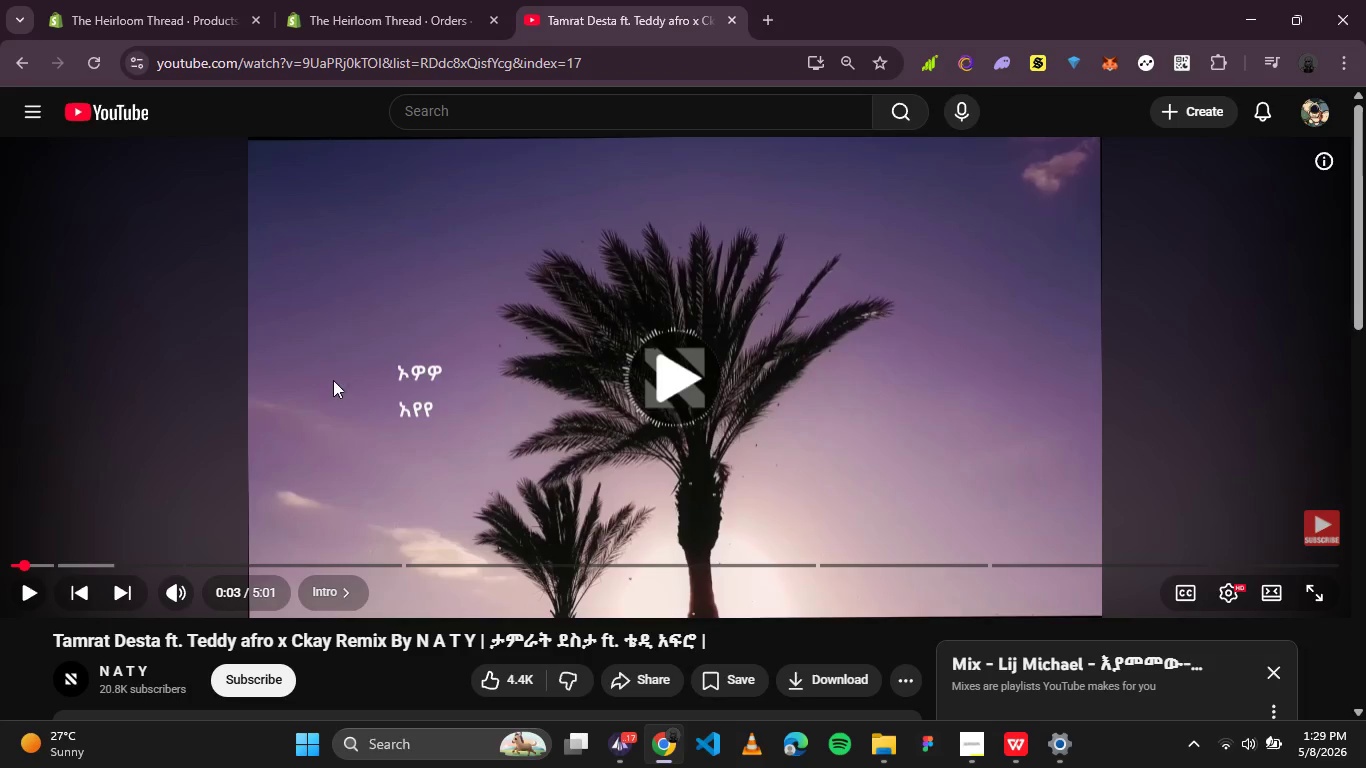 
left_click([332, 379])
 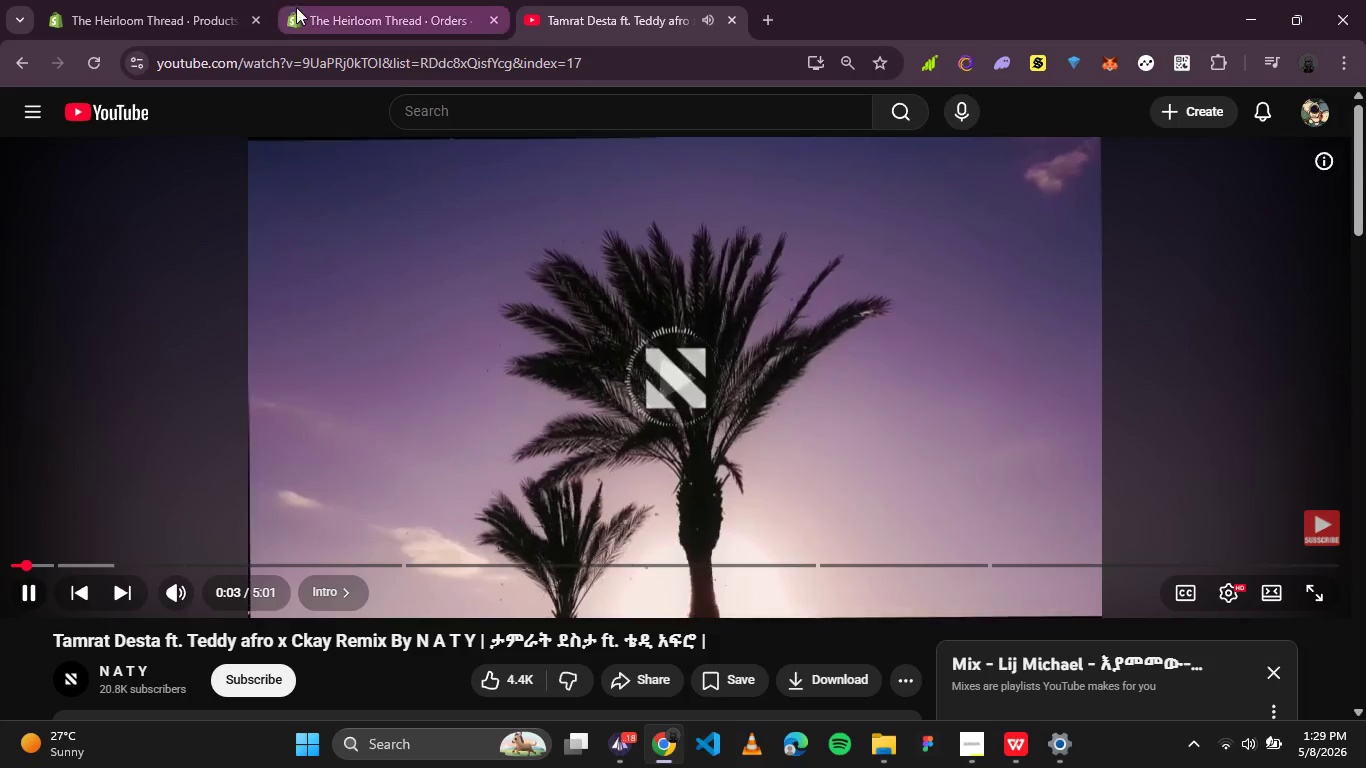 
left_click([217, 0])
 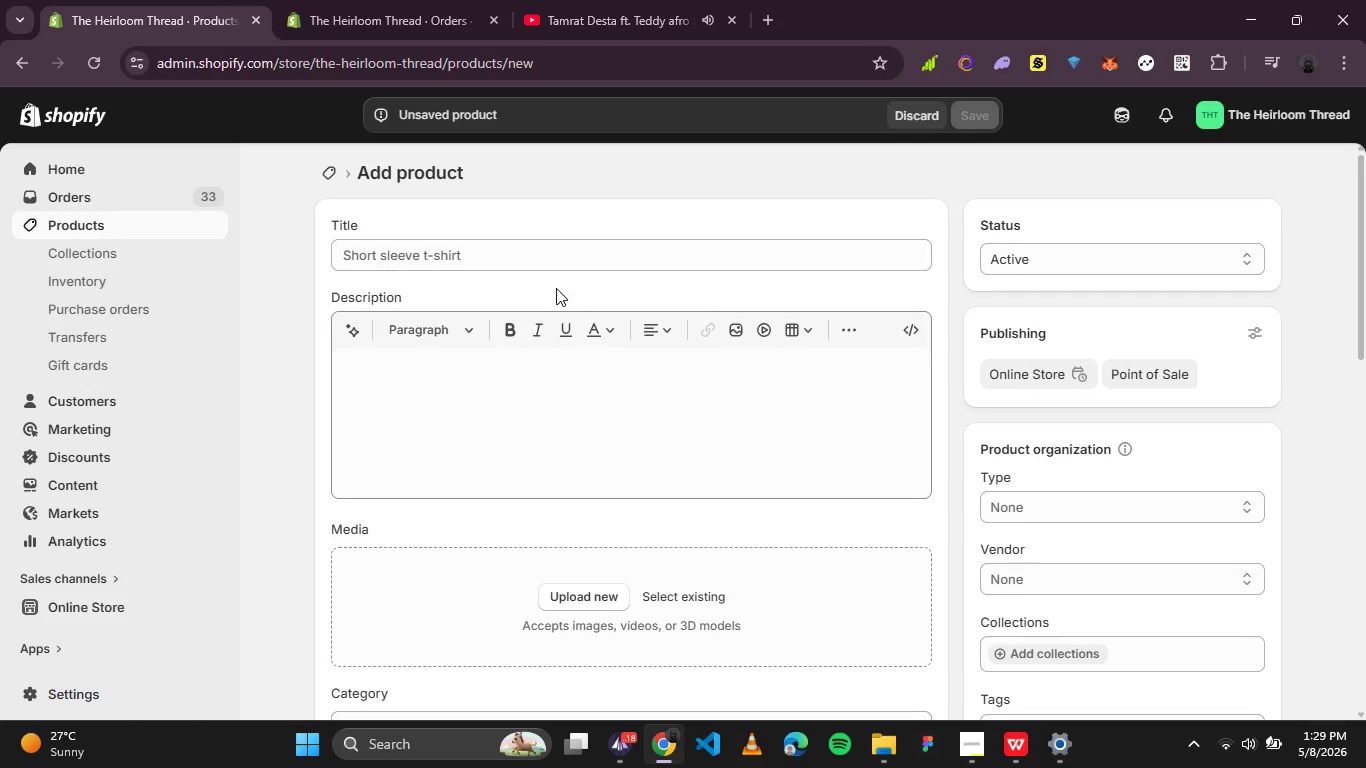 
left_click([545, 268])
 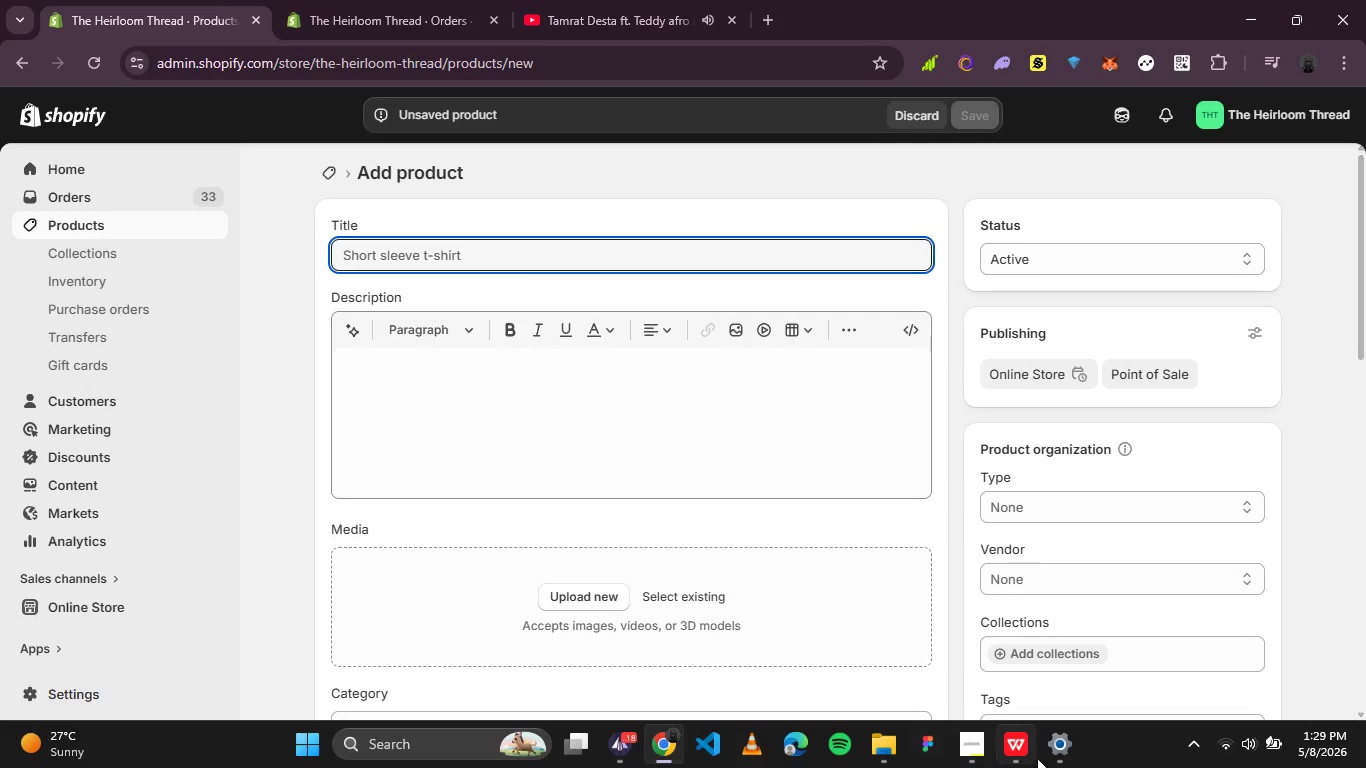 
left_click([1022, 749])
 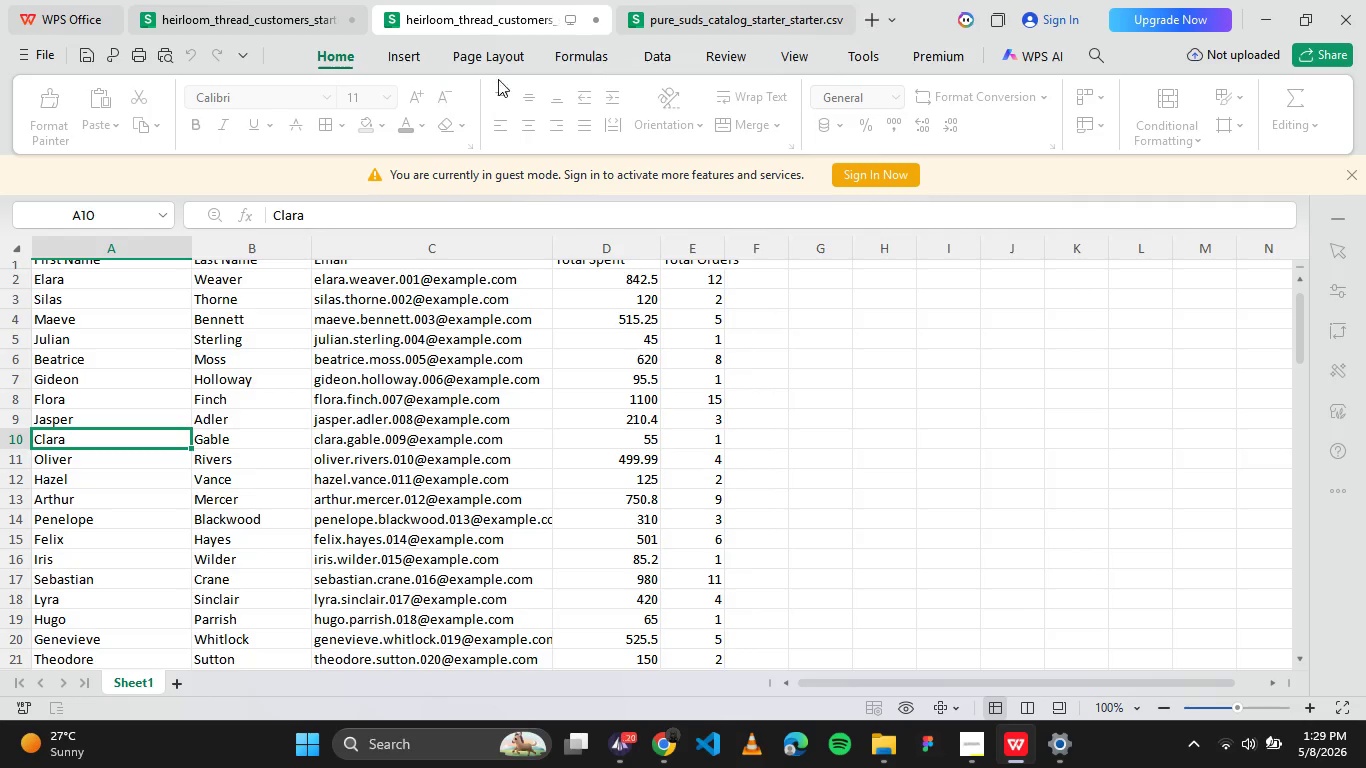 
left_click([804, 16])
 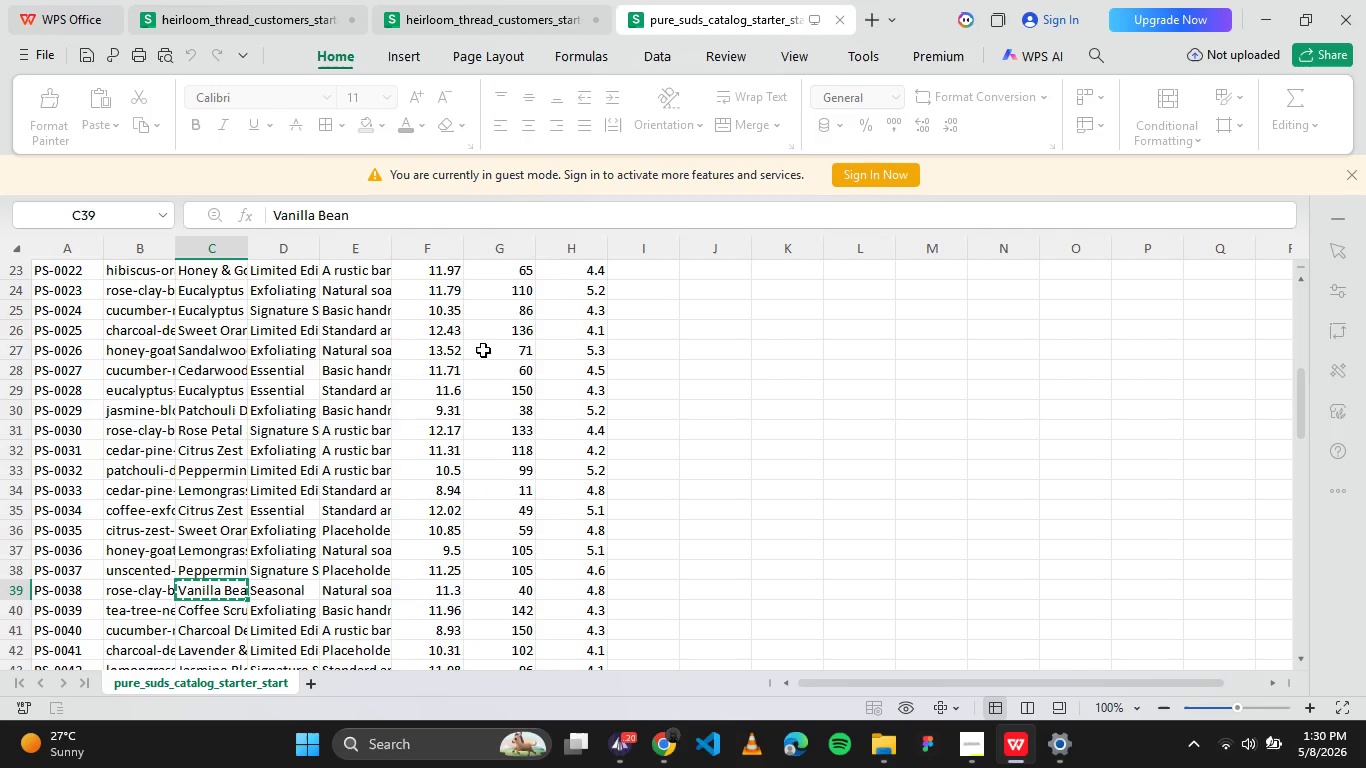 
scroll: coordinate [365, 380], scroll_direction: down, amount: 4.0
 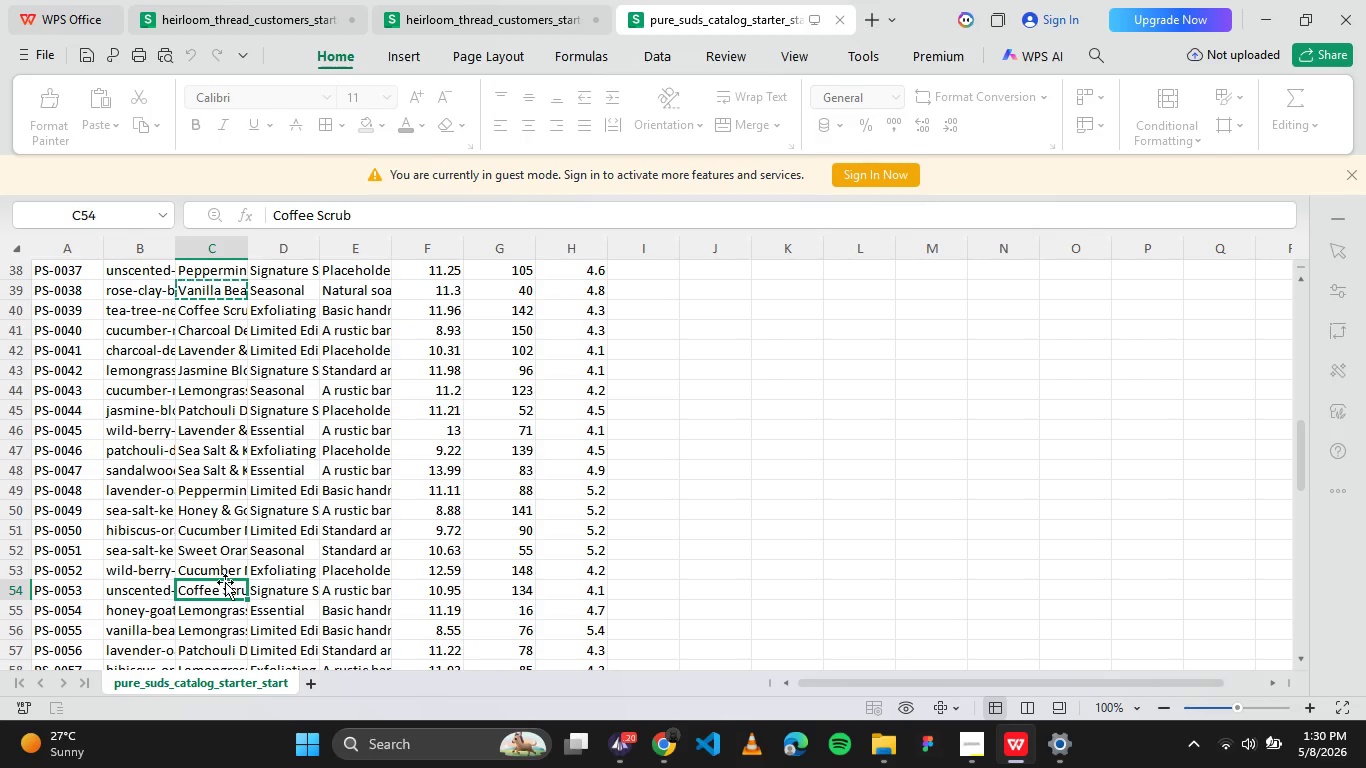 
key(Control+C)
 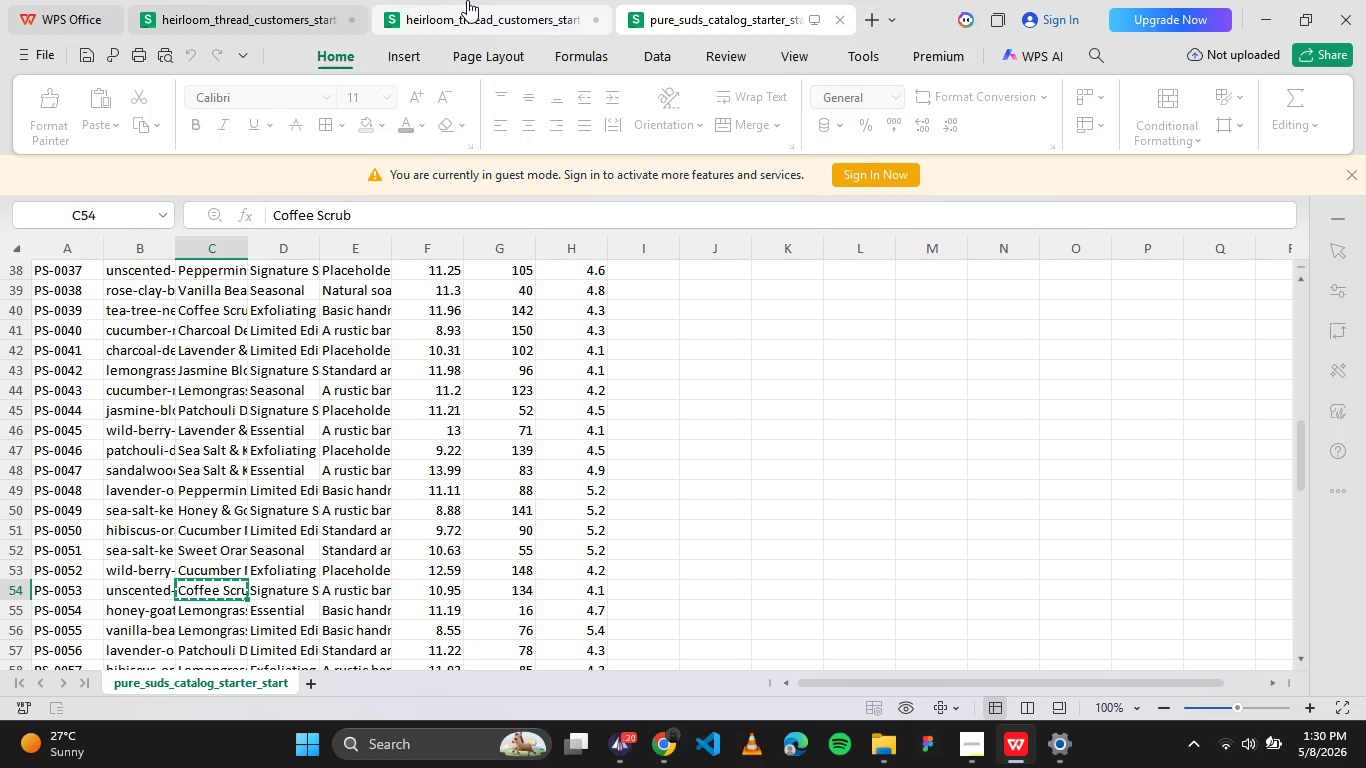 
left_click([455, 1])
 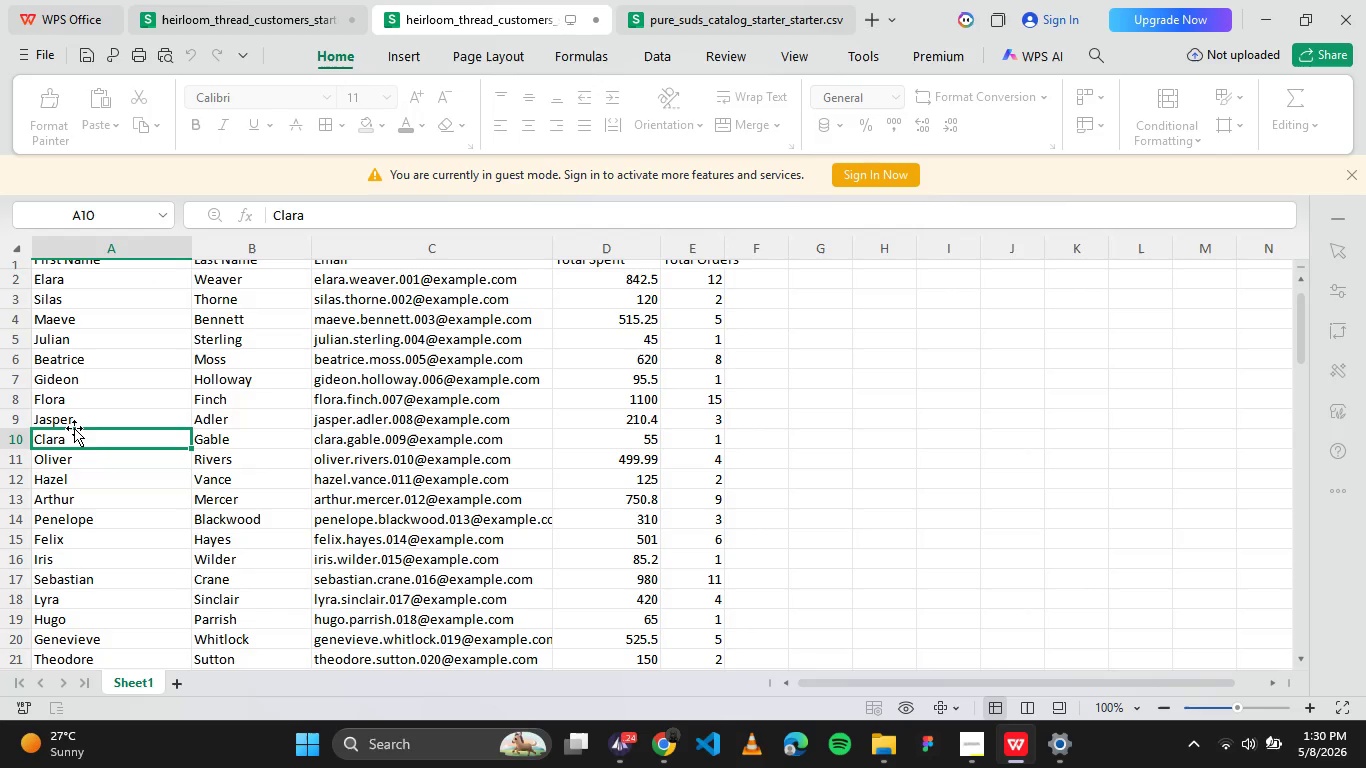 
left_click([79, 459])
 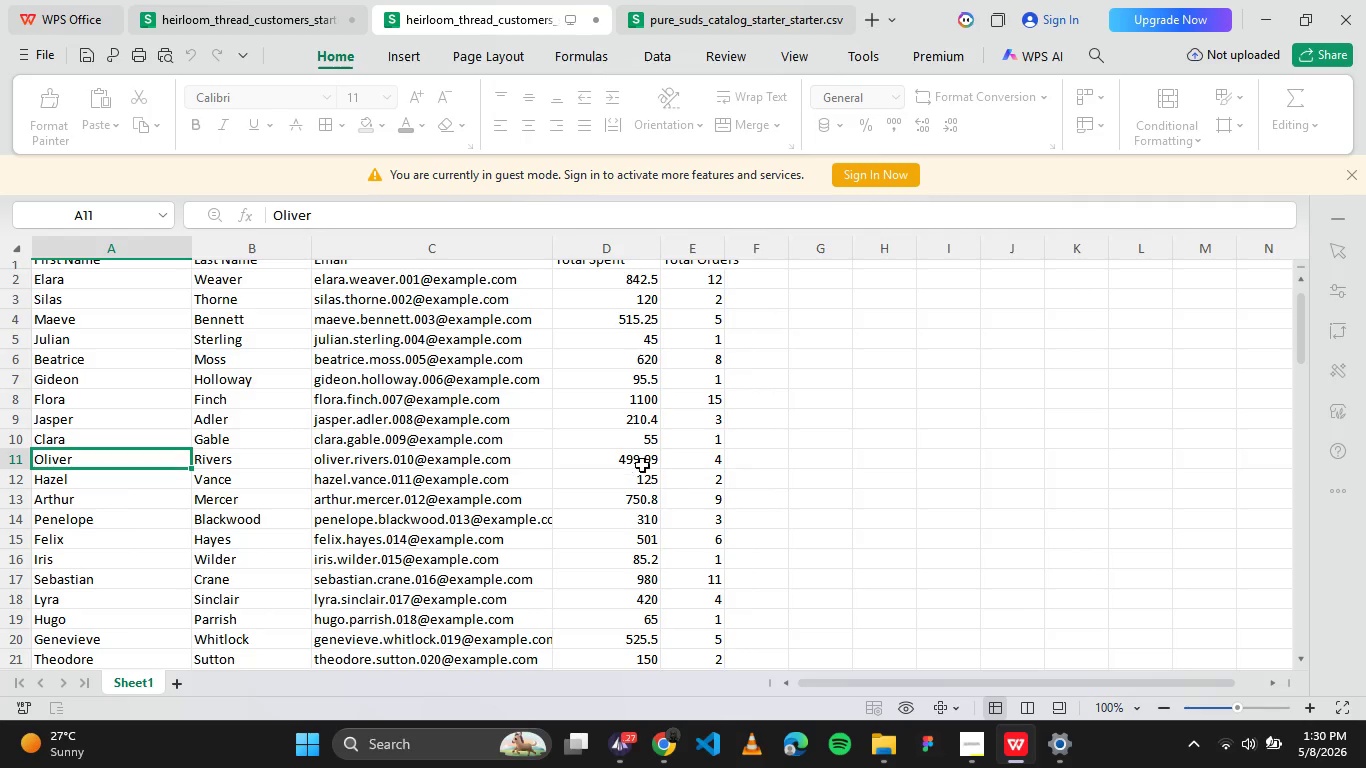 
wait(6.55)
 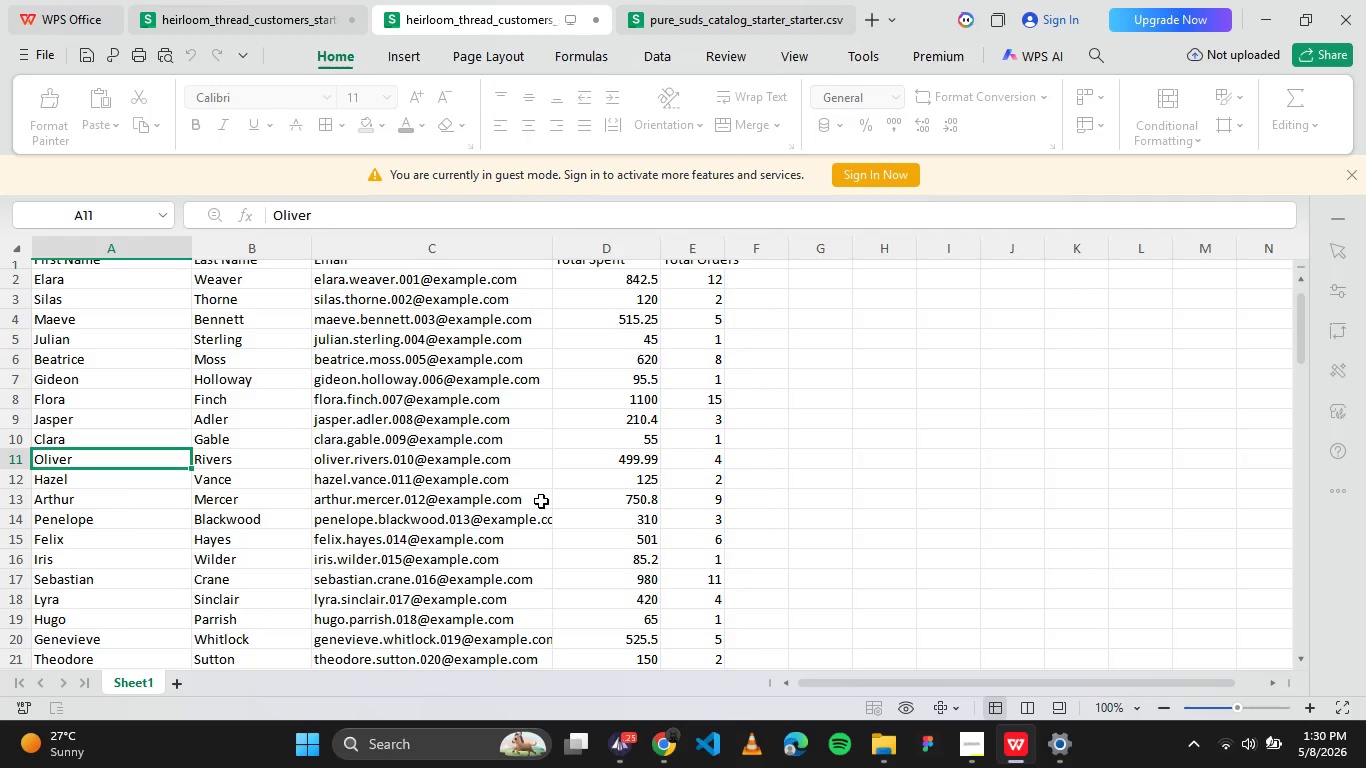 
left_click([660, 742])
 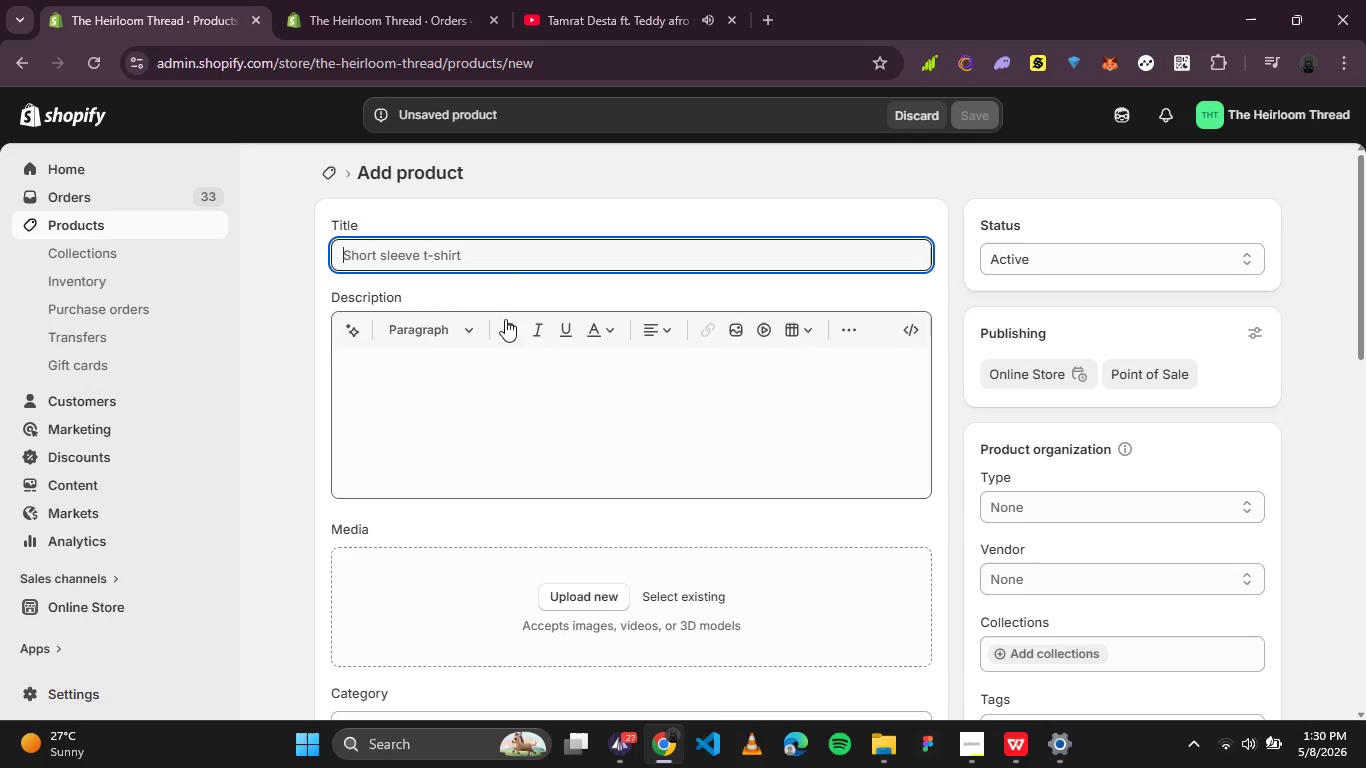 
left_click([498, 246])
 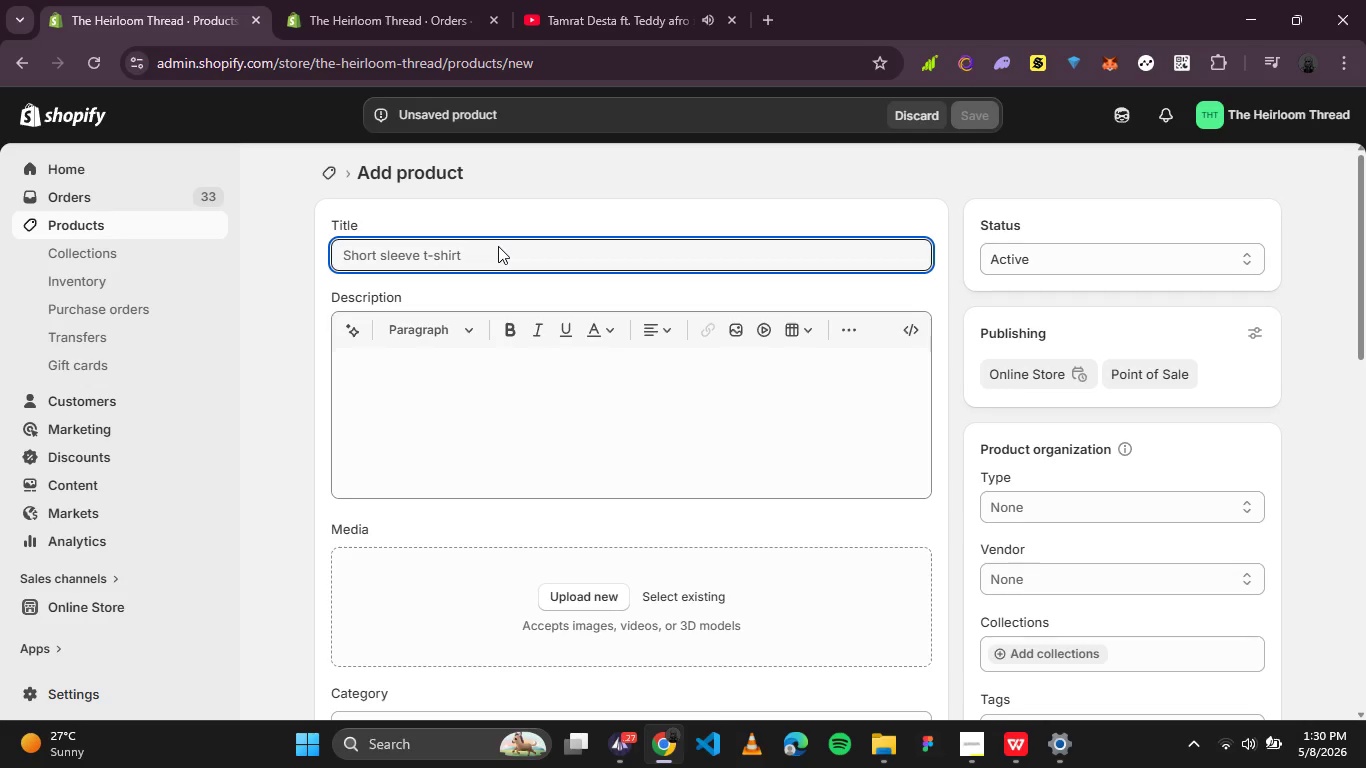 
key(Control+V)
 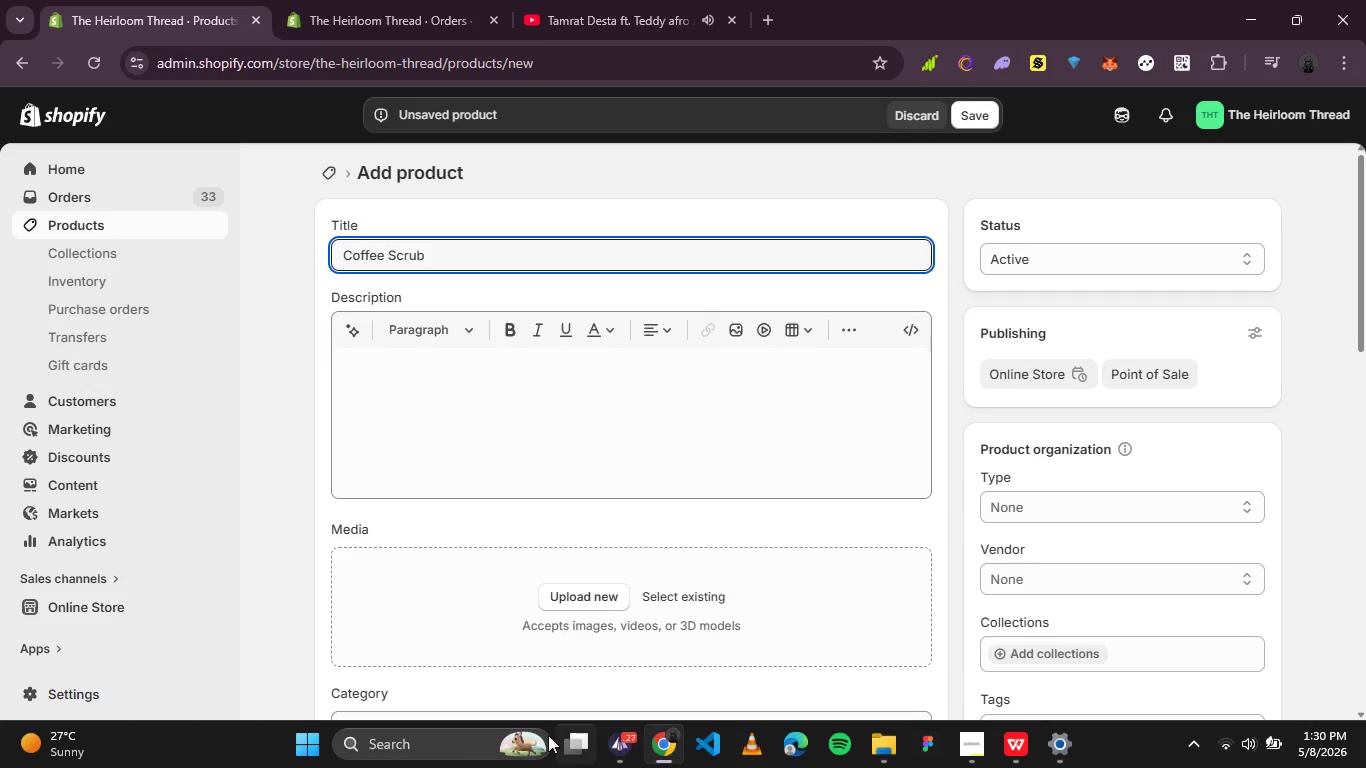 
left_click([450, 745])
 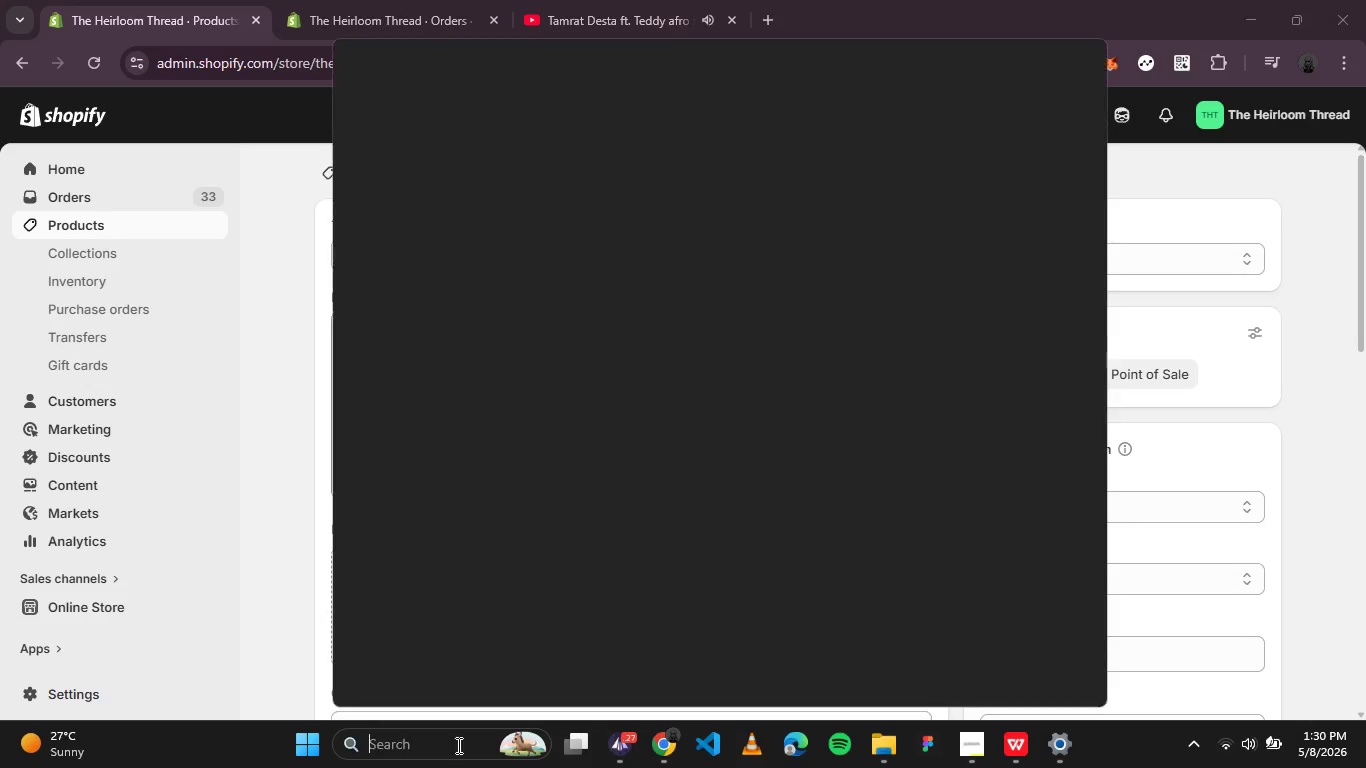 
type(ca)
 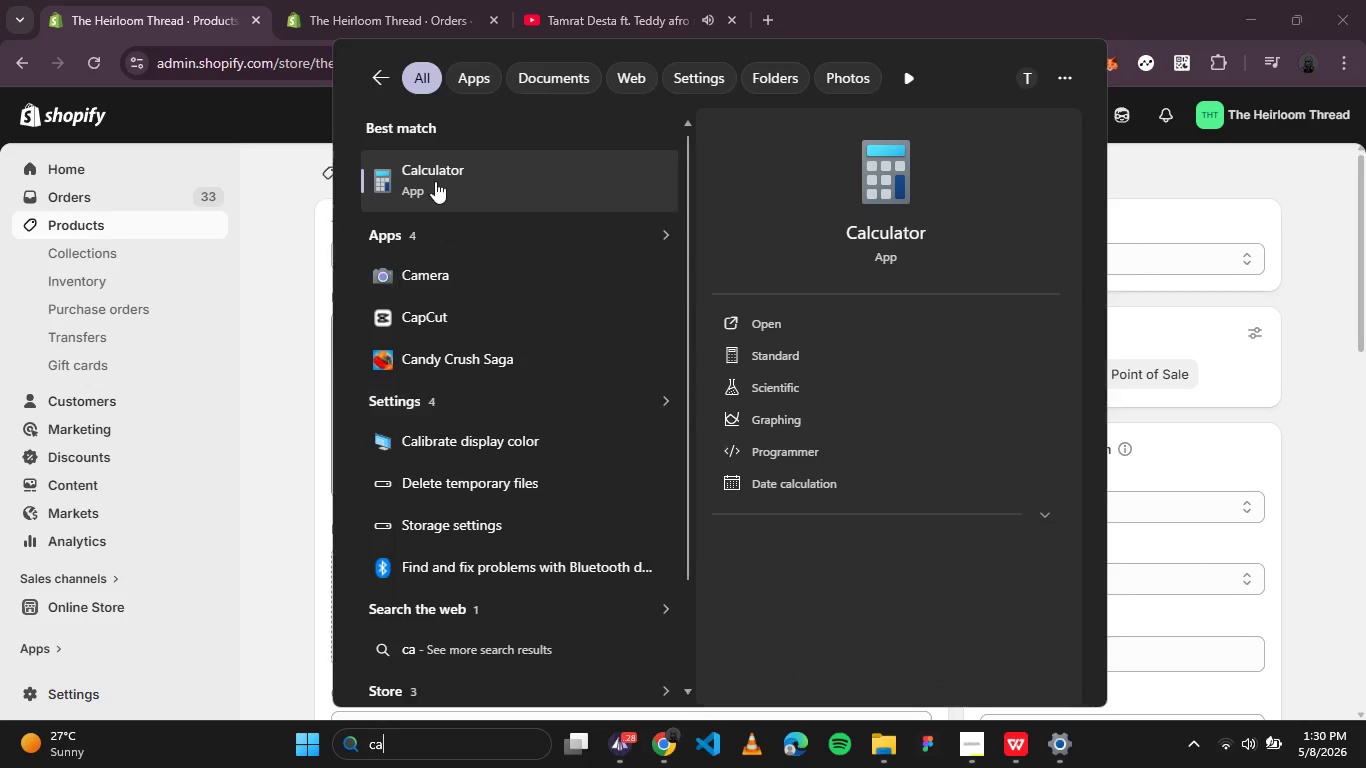 
left_click([433, 174])
 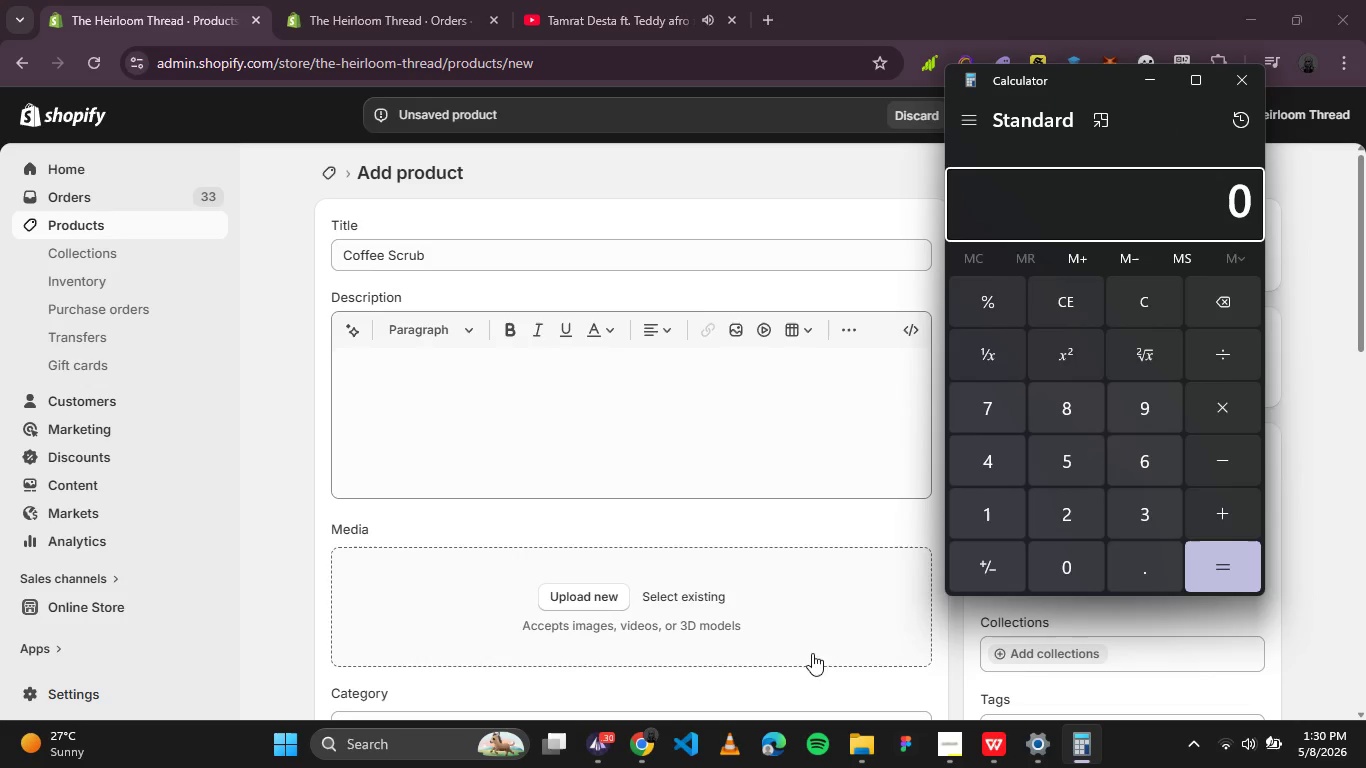 
mouse_move([1021, 707])
 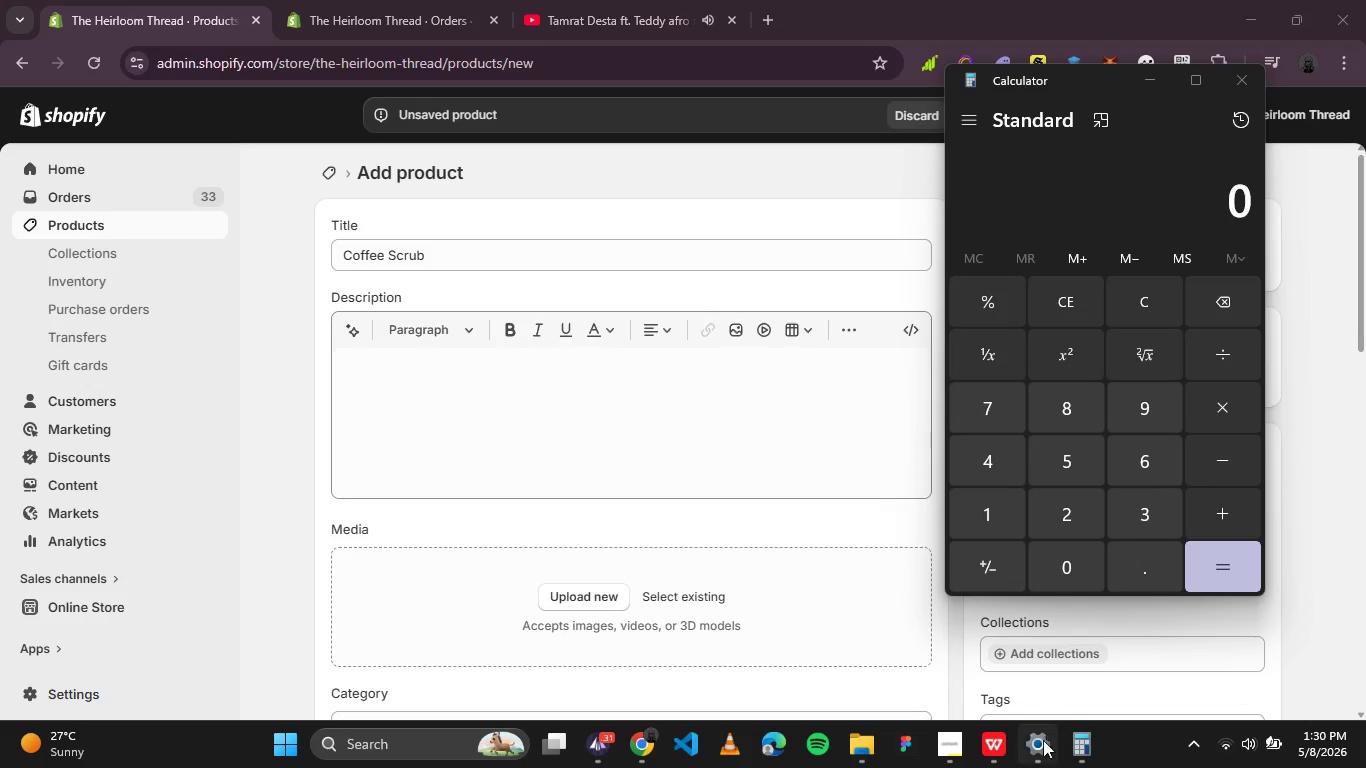 
right_click([1038, 747])
 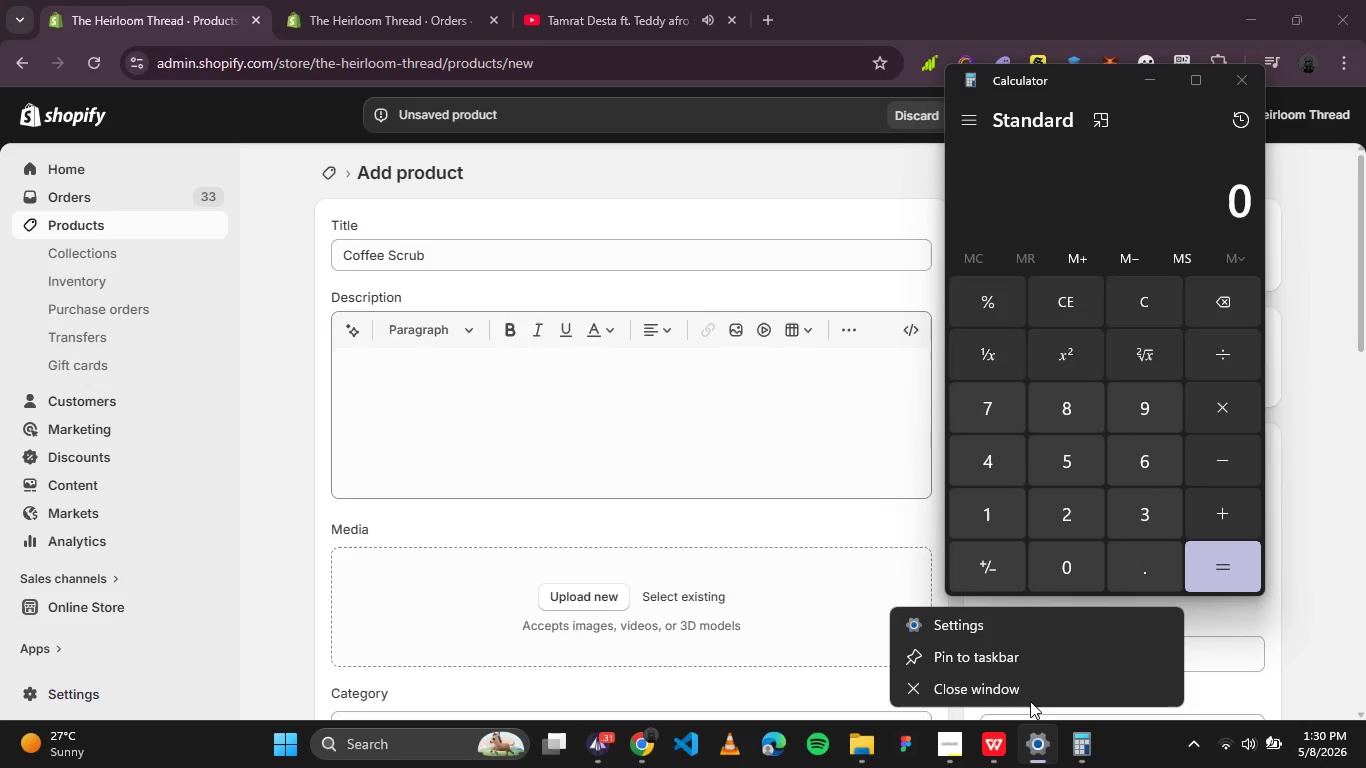 
left_click([1029, 692])
 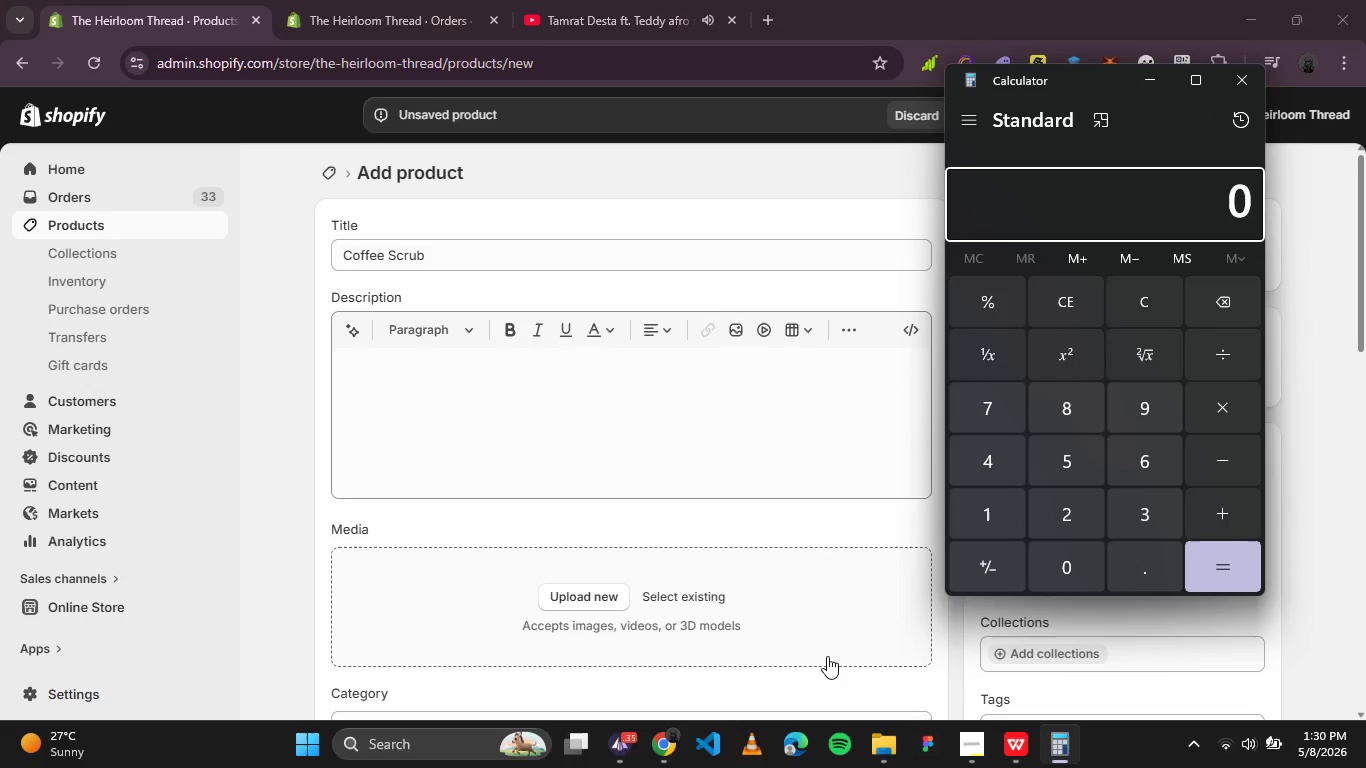 
key(PlayPause)
 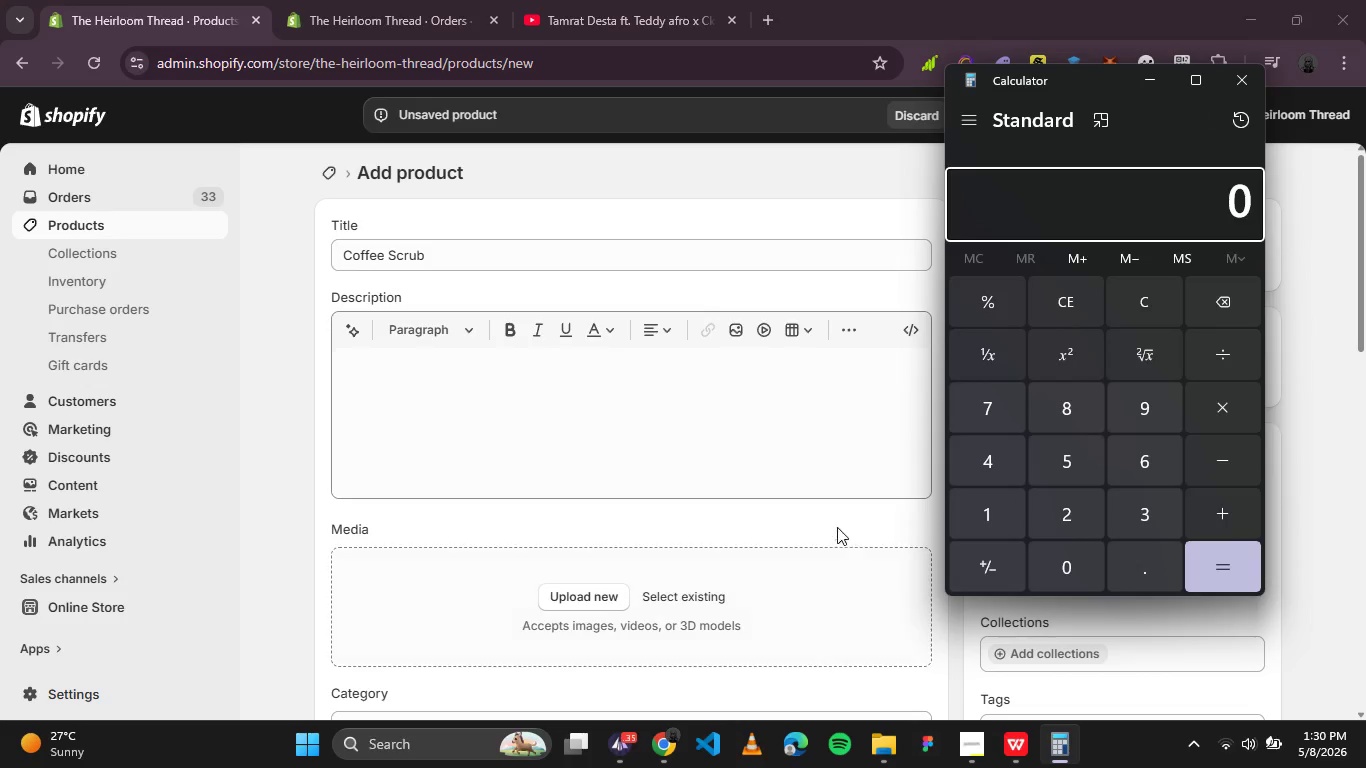 
wait(10.2)
 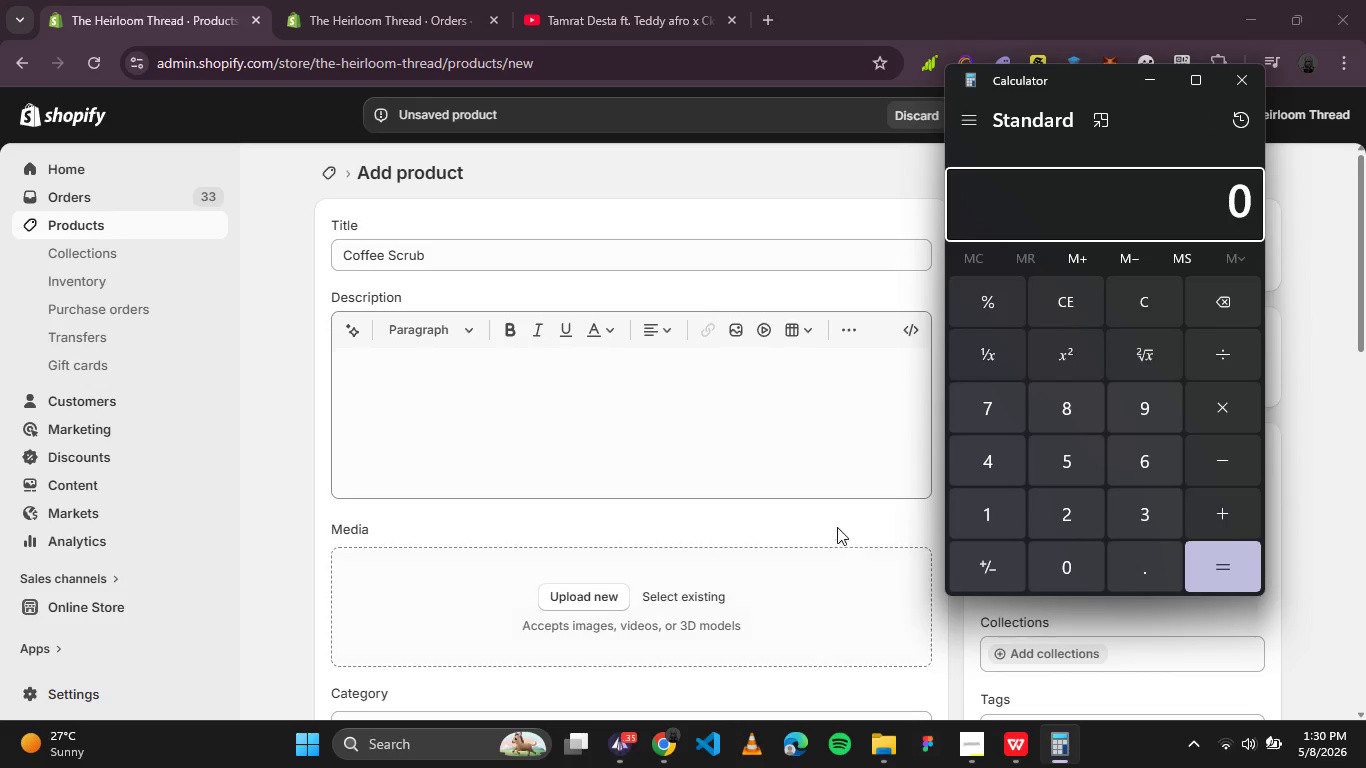 
key(PlayPause)
 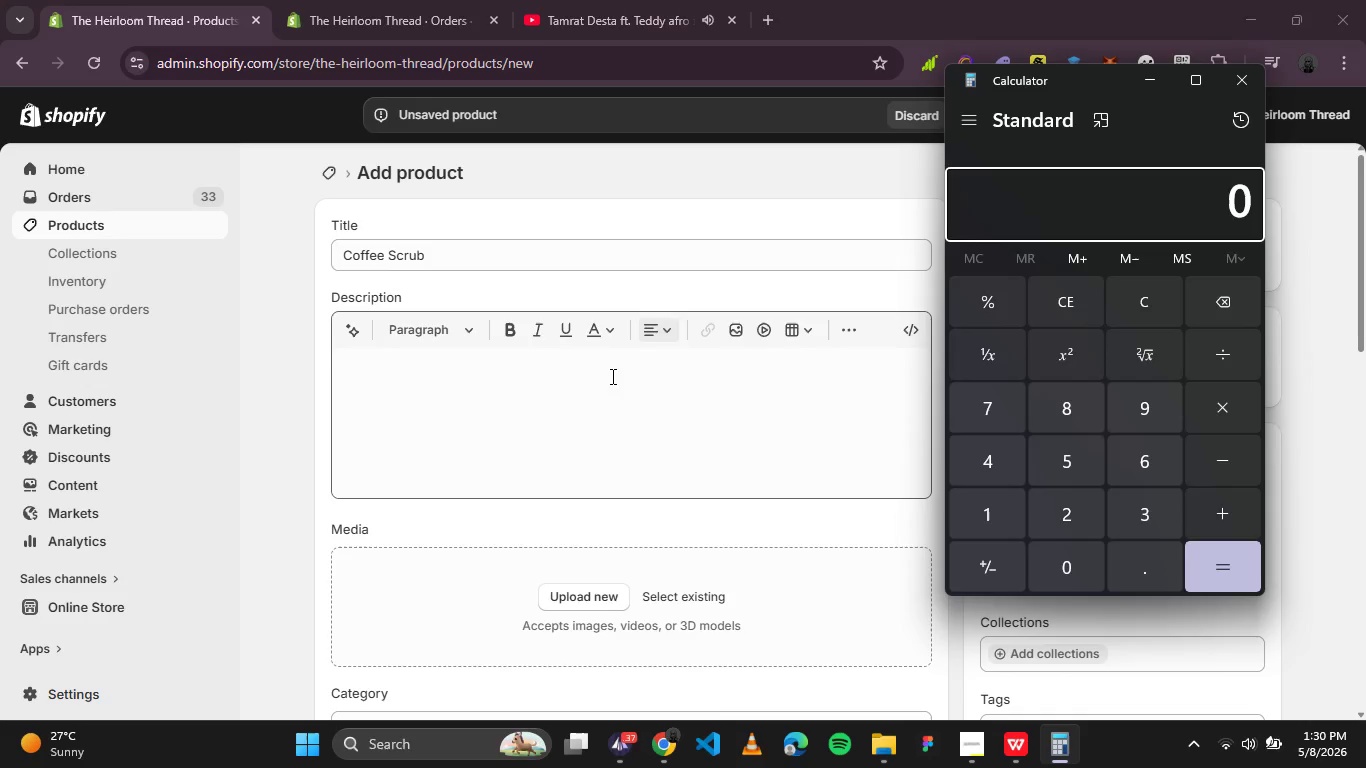 
wait(9.31)
 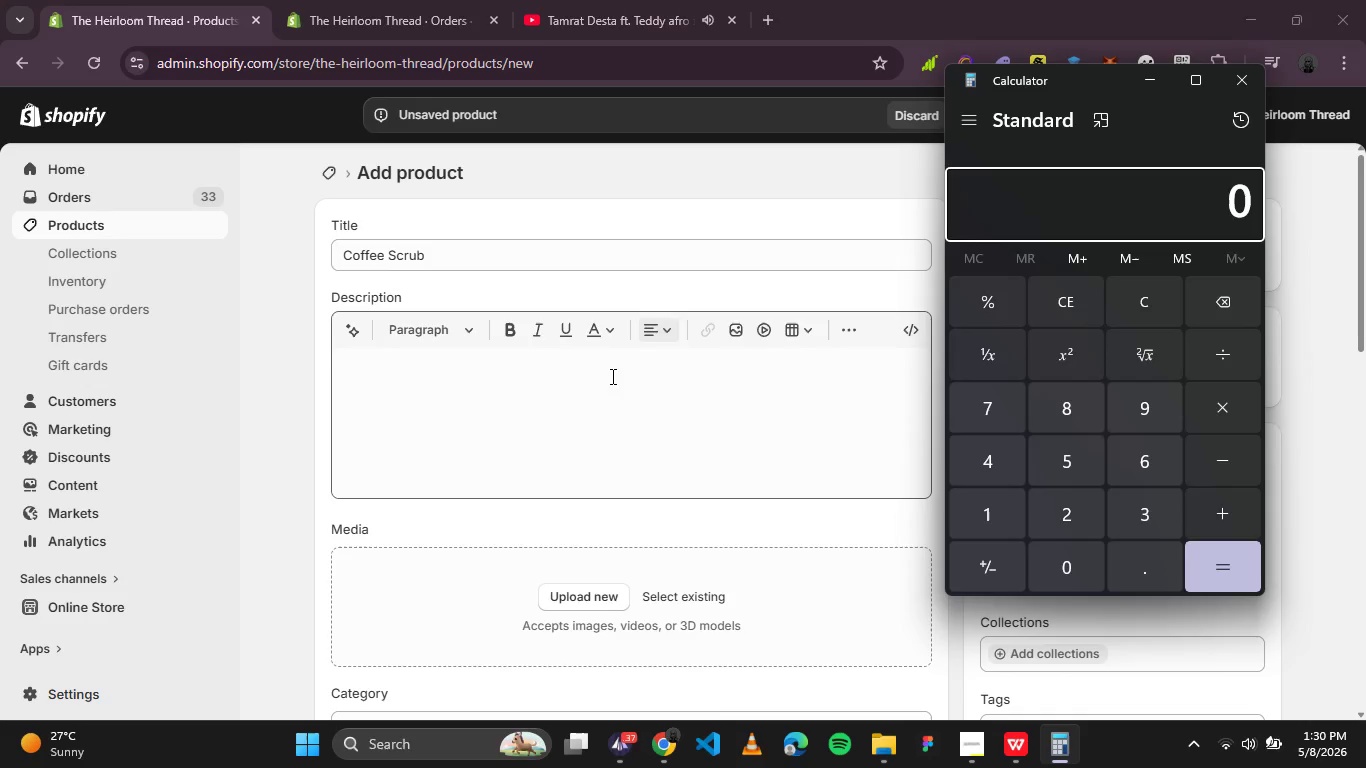 
mouse_move([941, 646])
 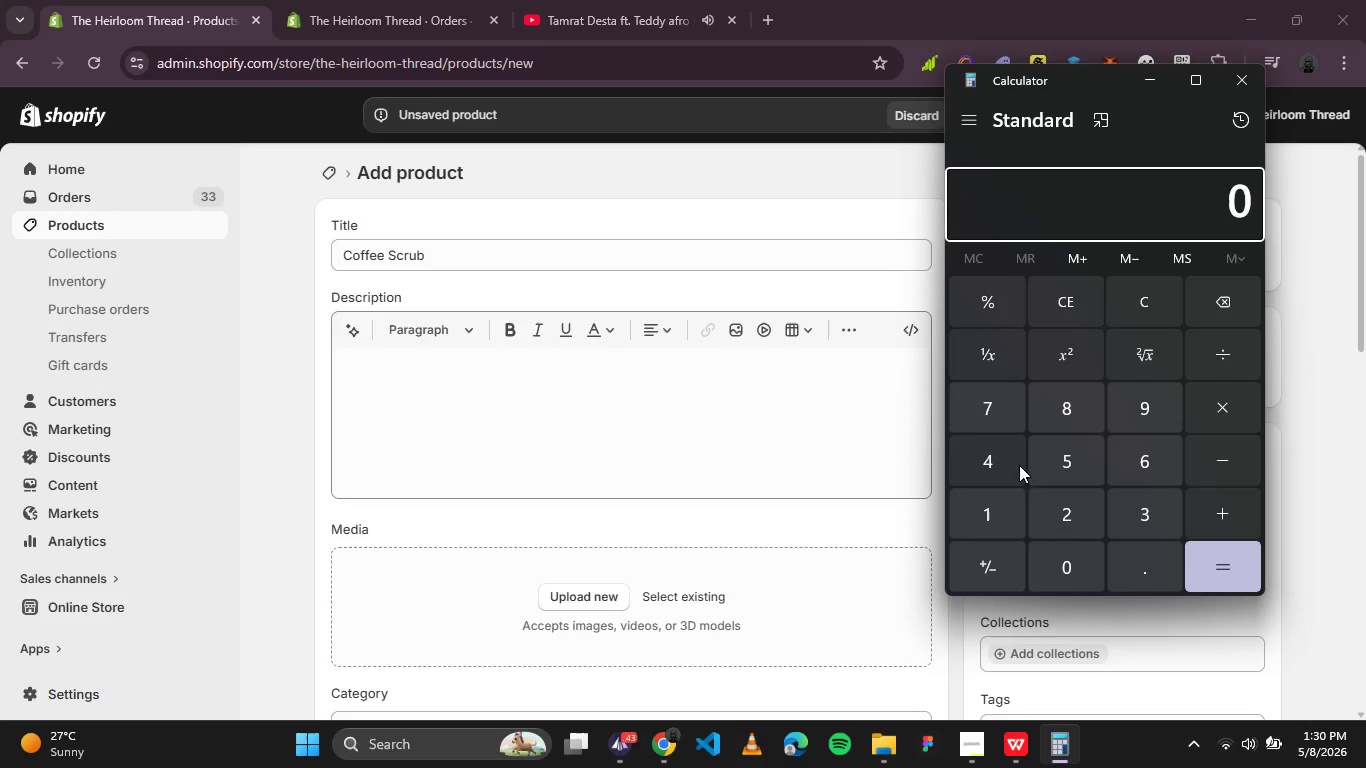 
left_click([1007, 466])
 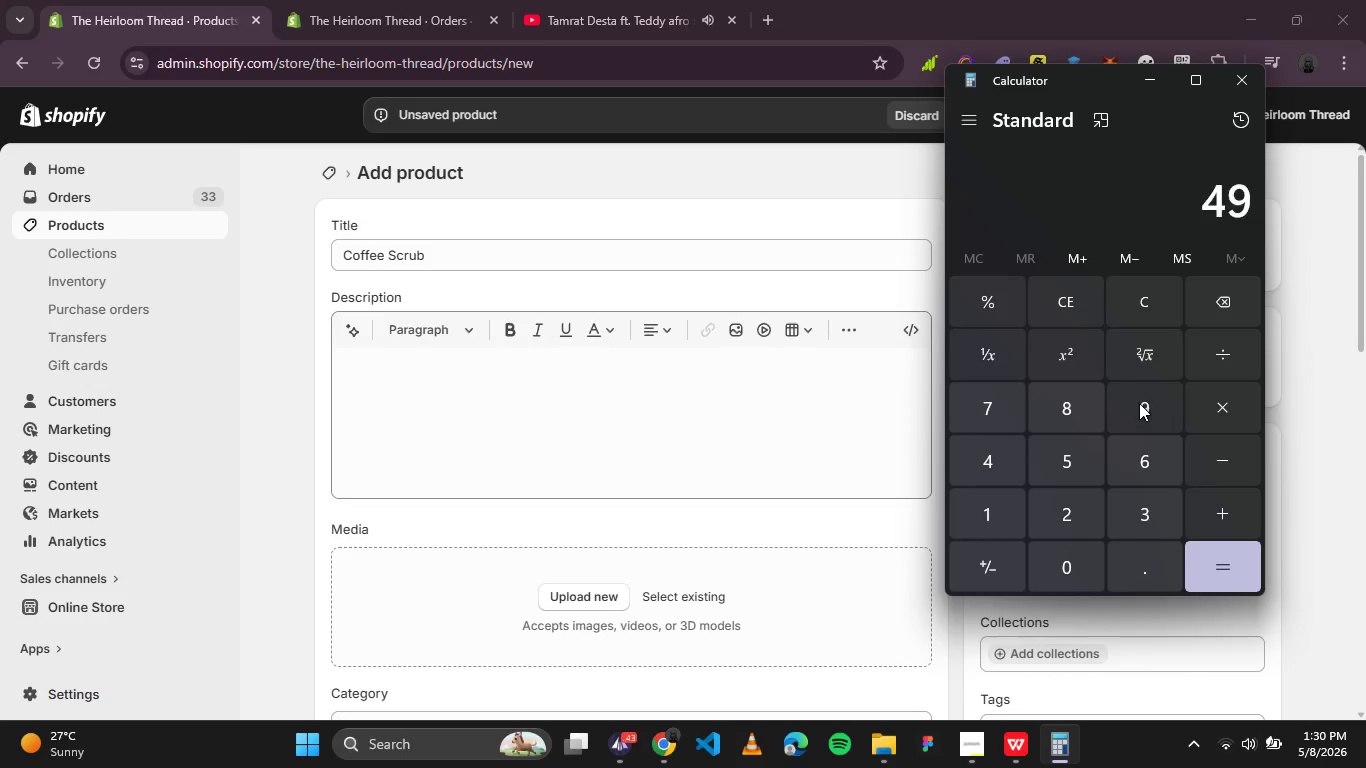 
double_click([1139, 403])
 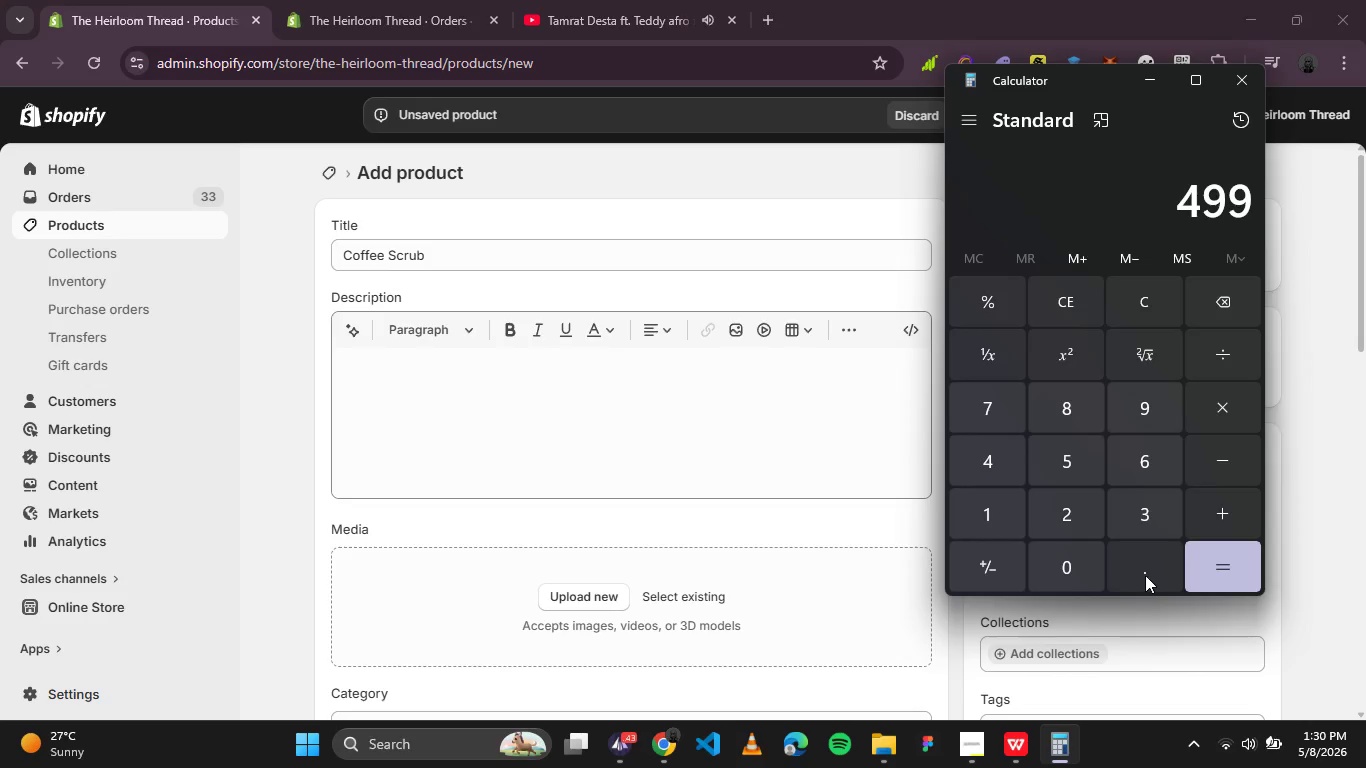 
left_click([1148, 573])
 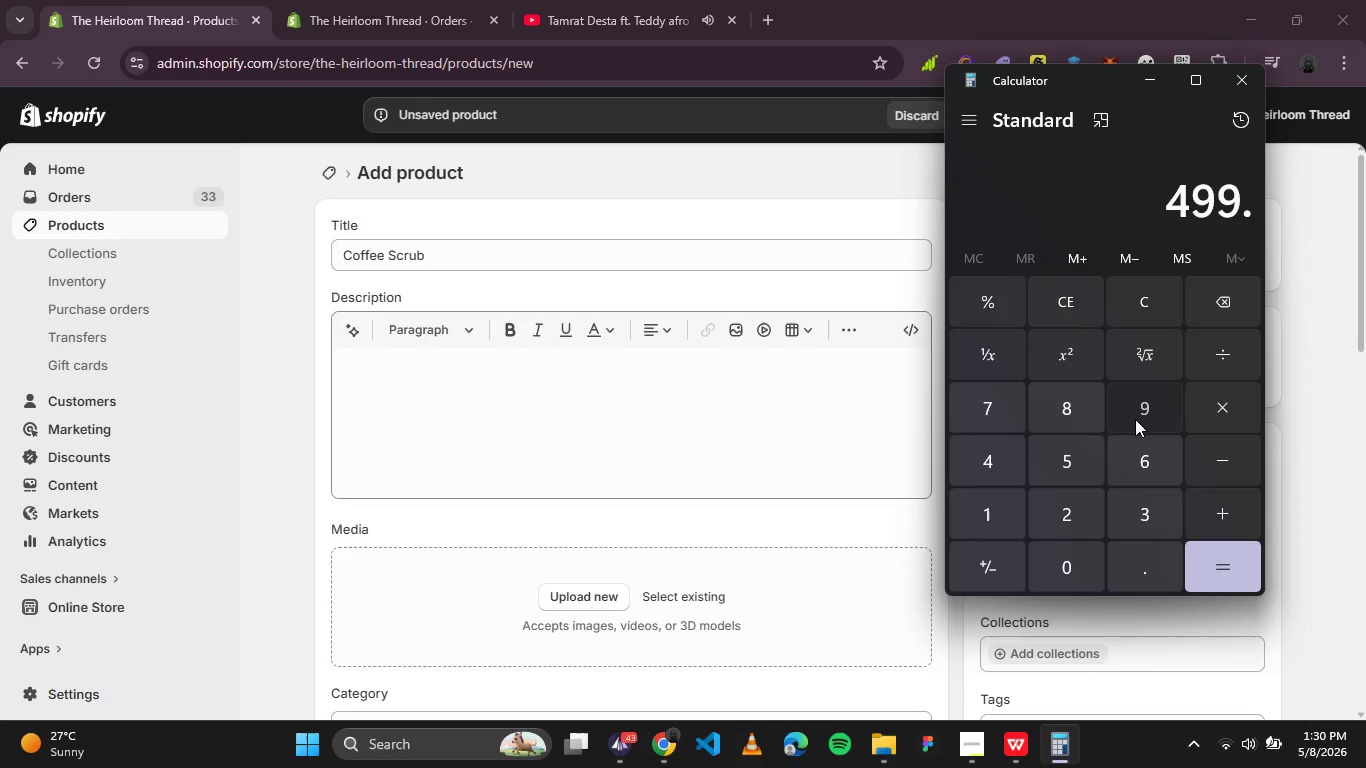 
double_click([1135, 419])
 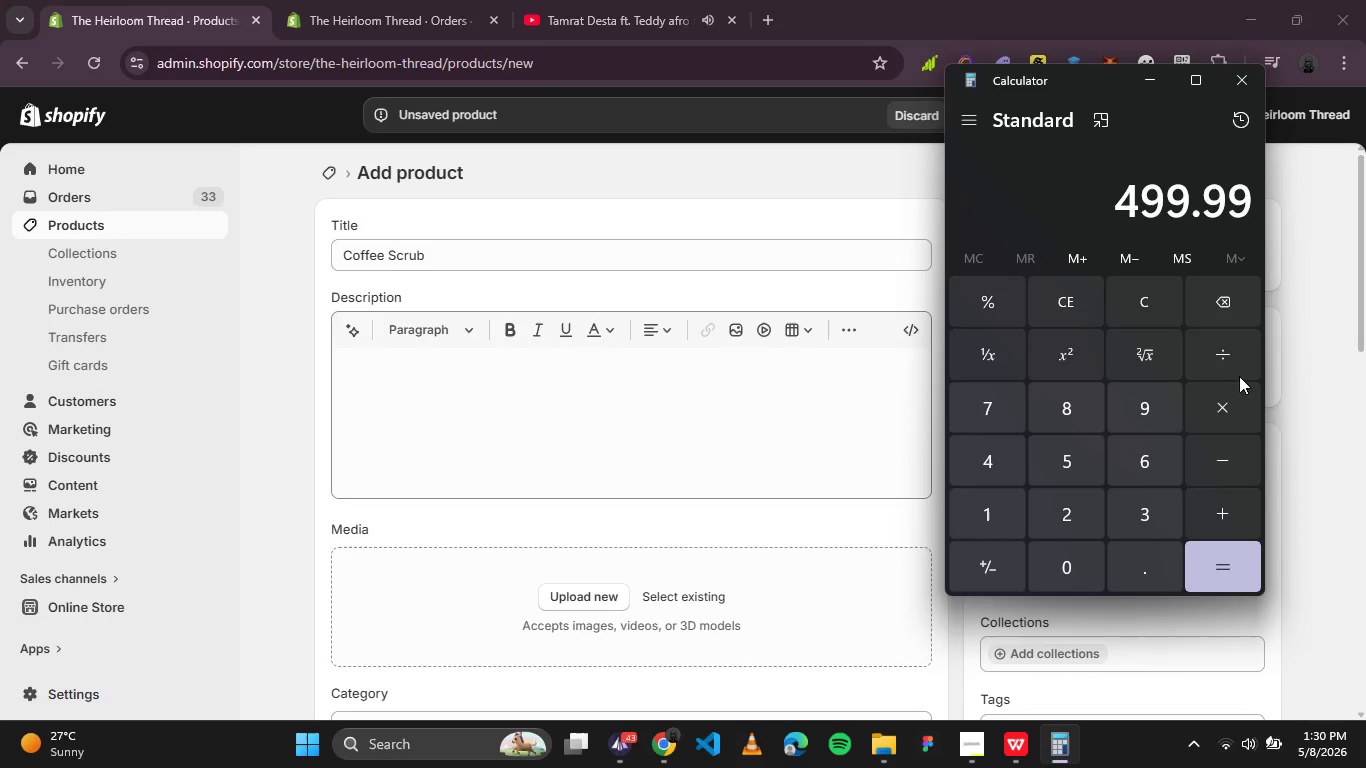 
left_click([1241, 369])
 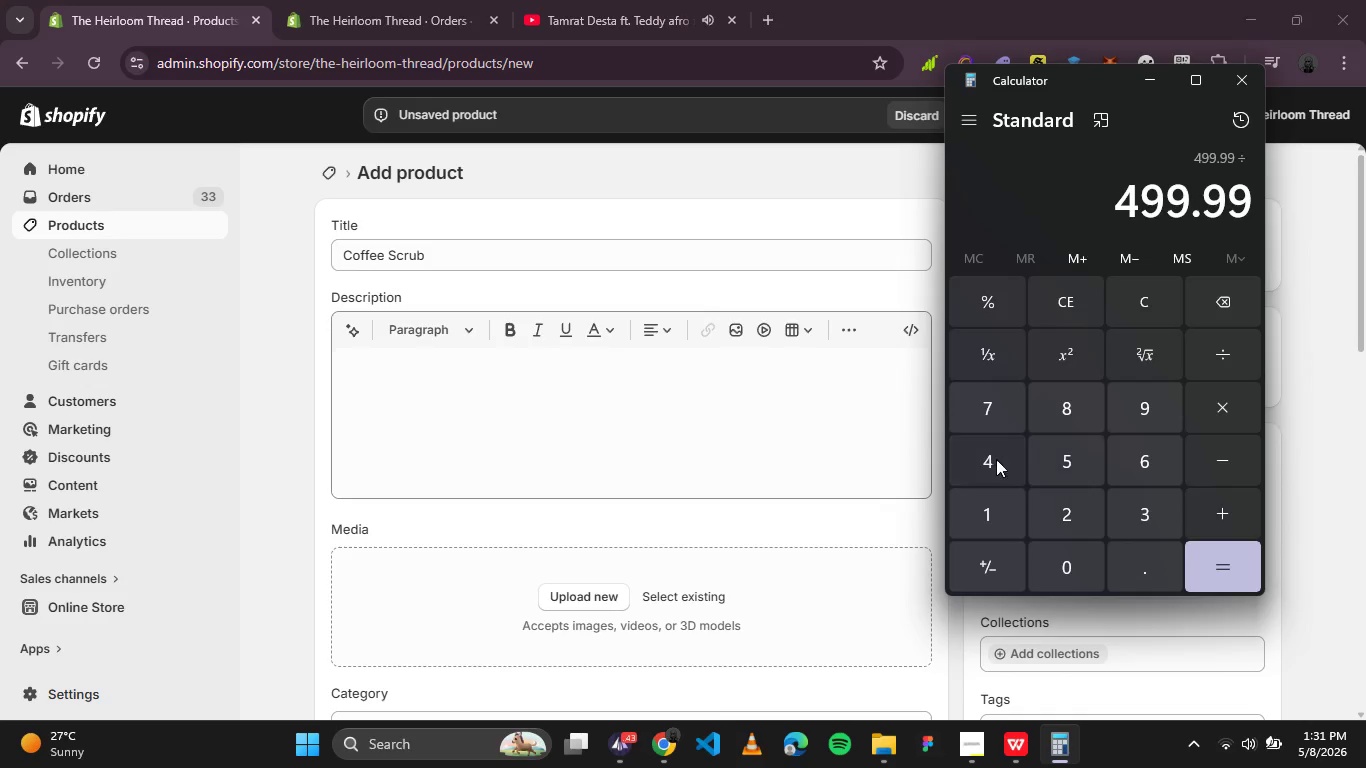 
left_click([989, 455])
 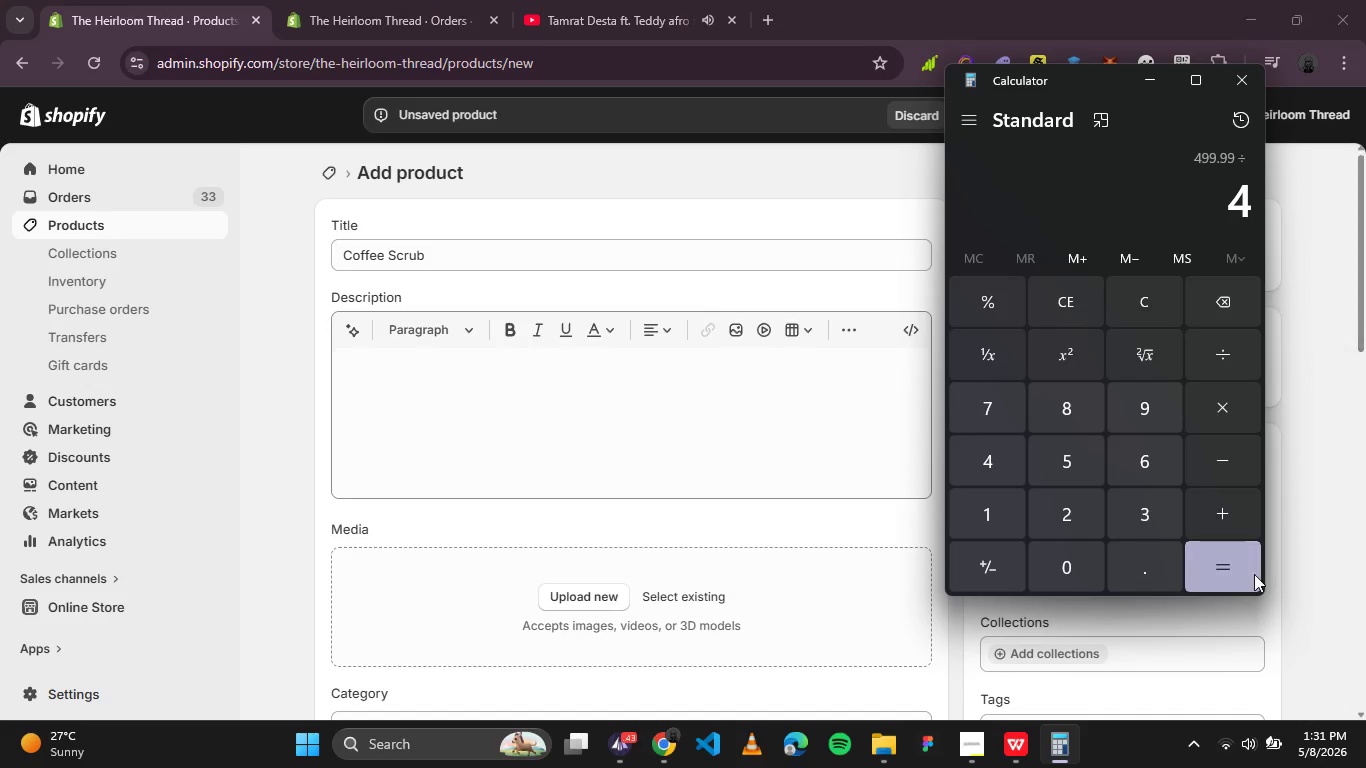 
left_click([1254, 574])
 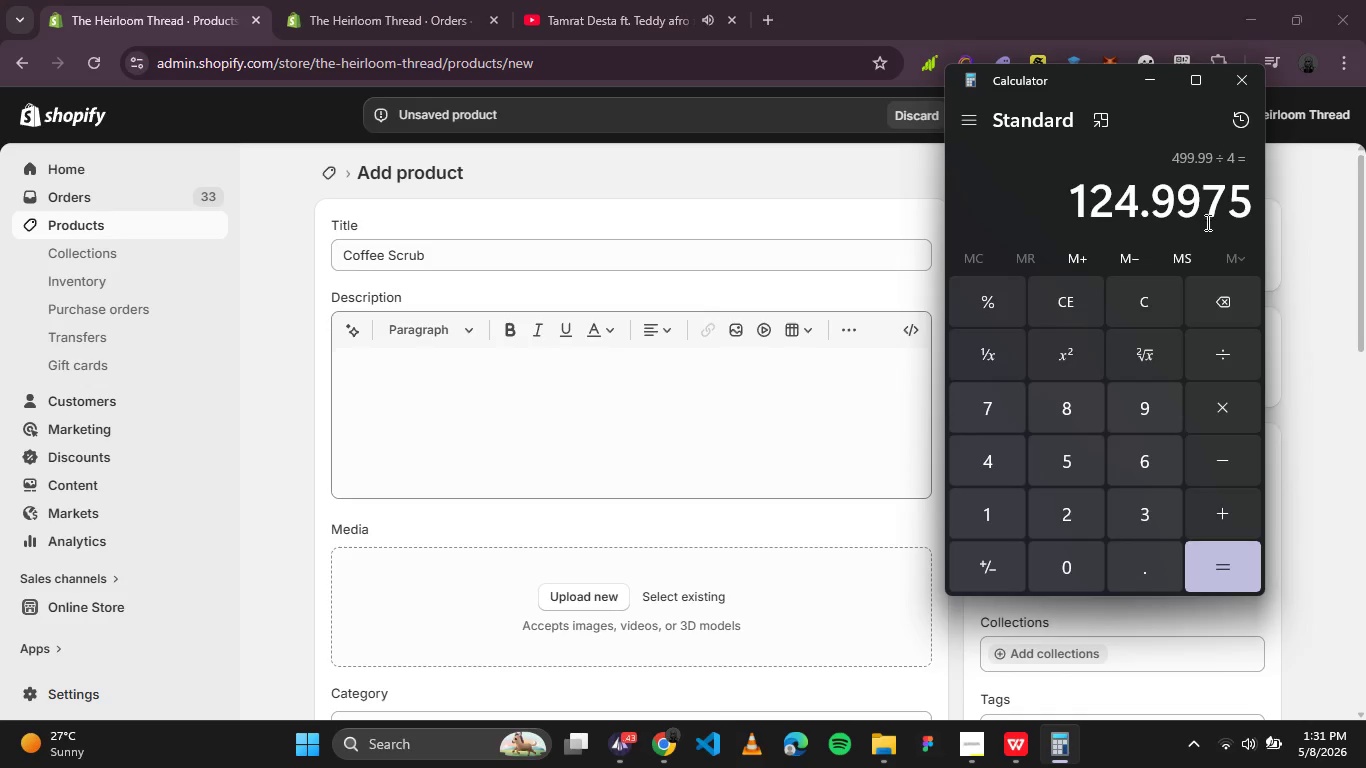 
left_click([1207, 210])
 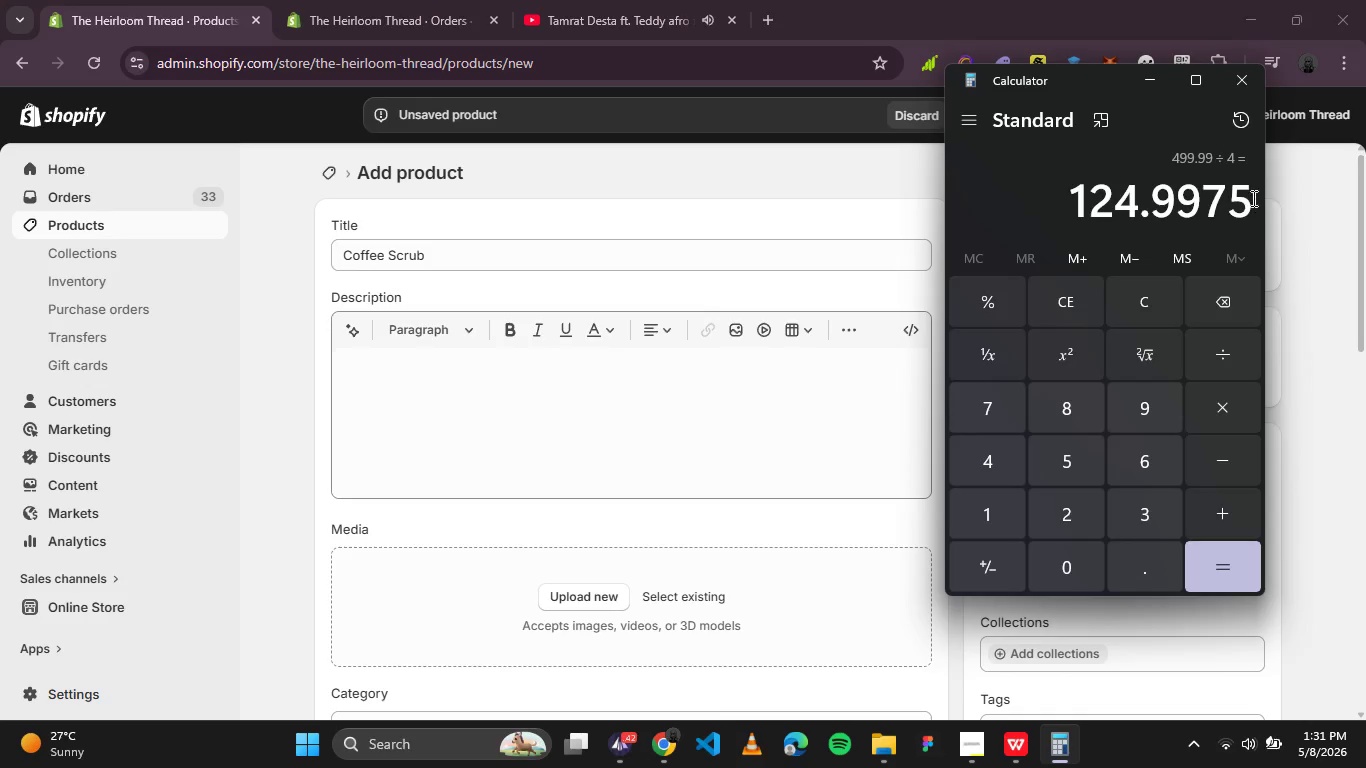 
left_click_drag(start_coordinate=[1250, 198], to_coordinate=[1077, 195])
 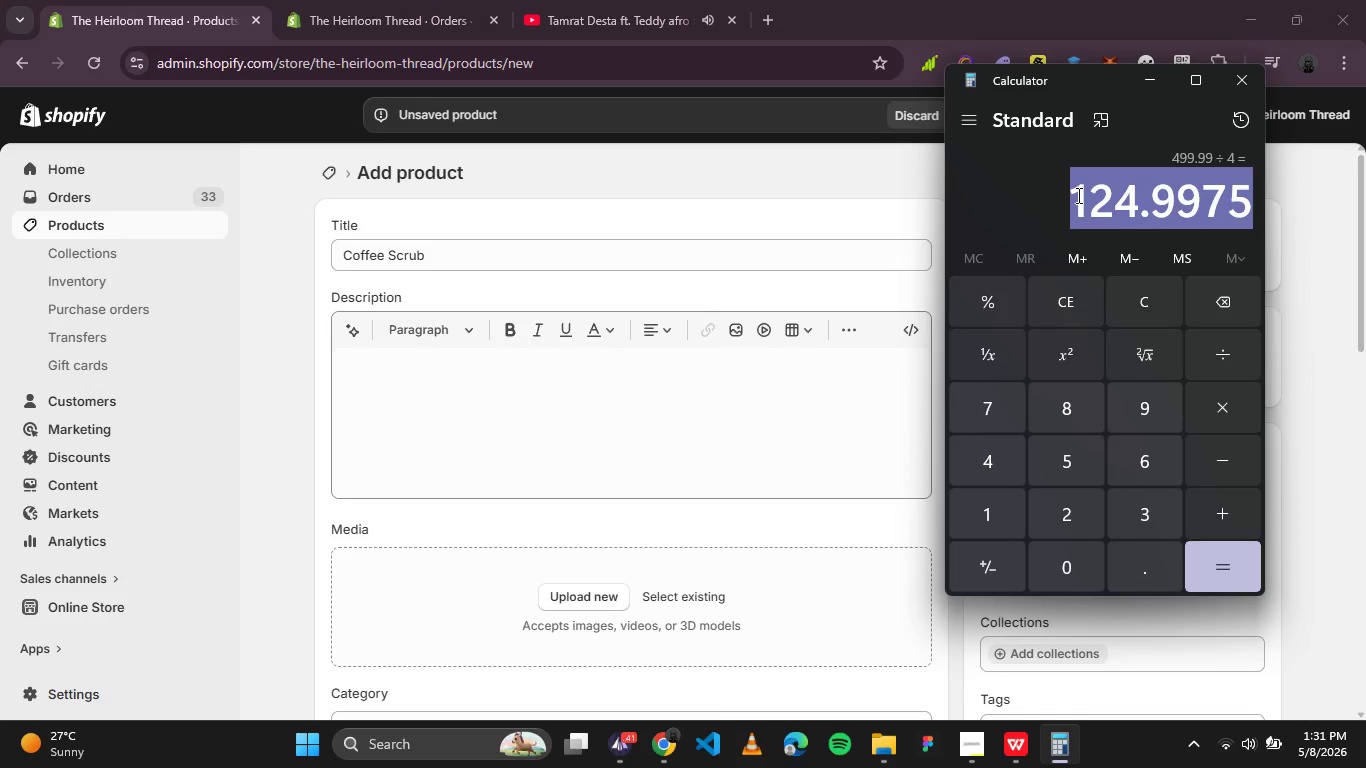 
key(Control+C)
 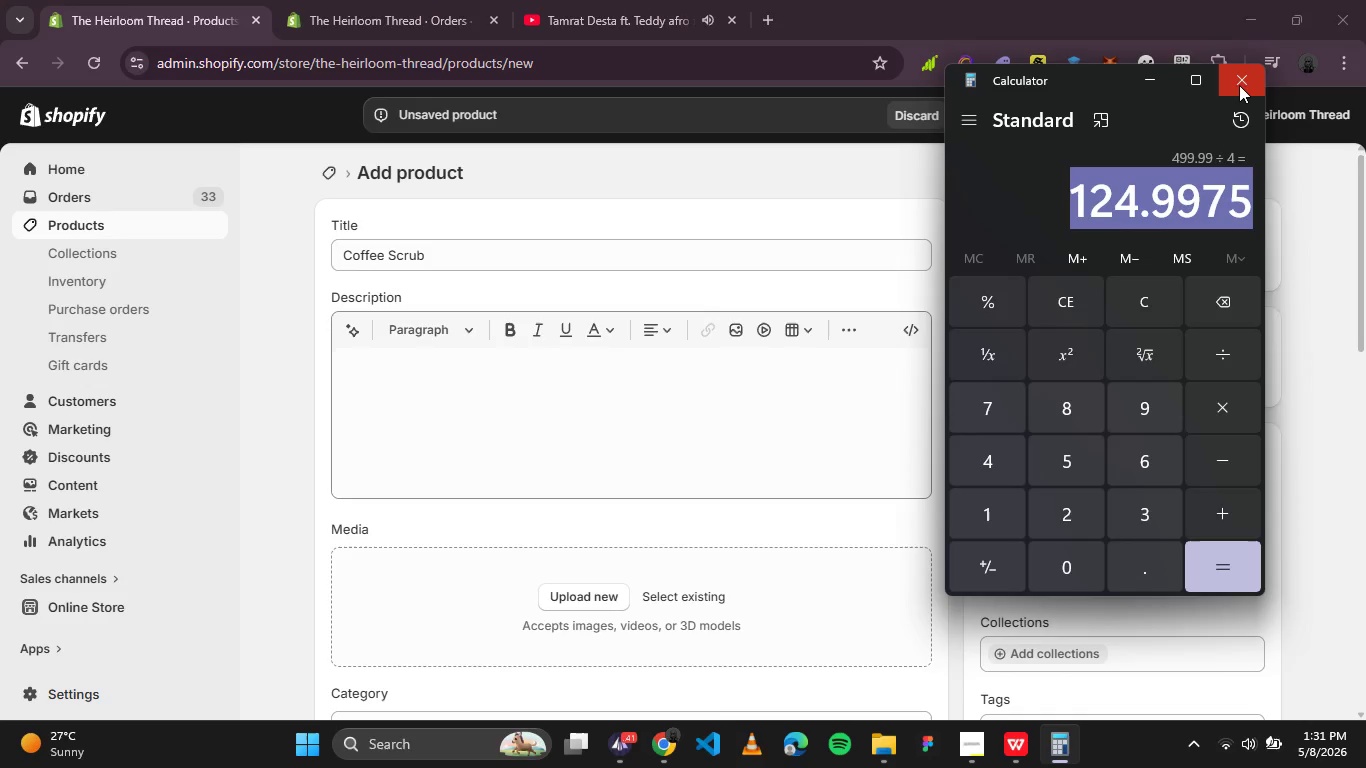 
left_click([1235, 82])
 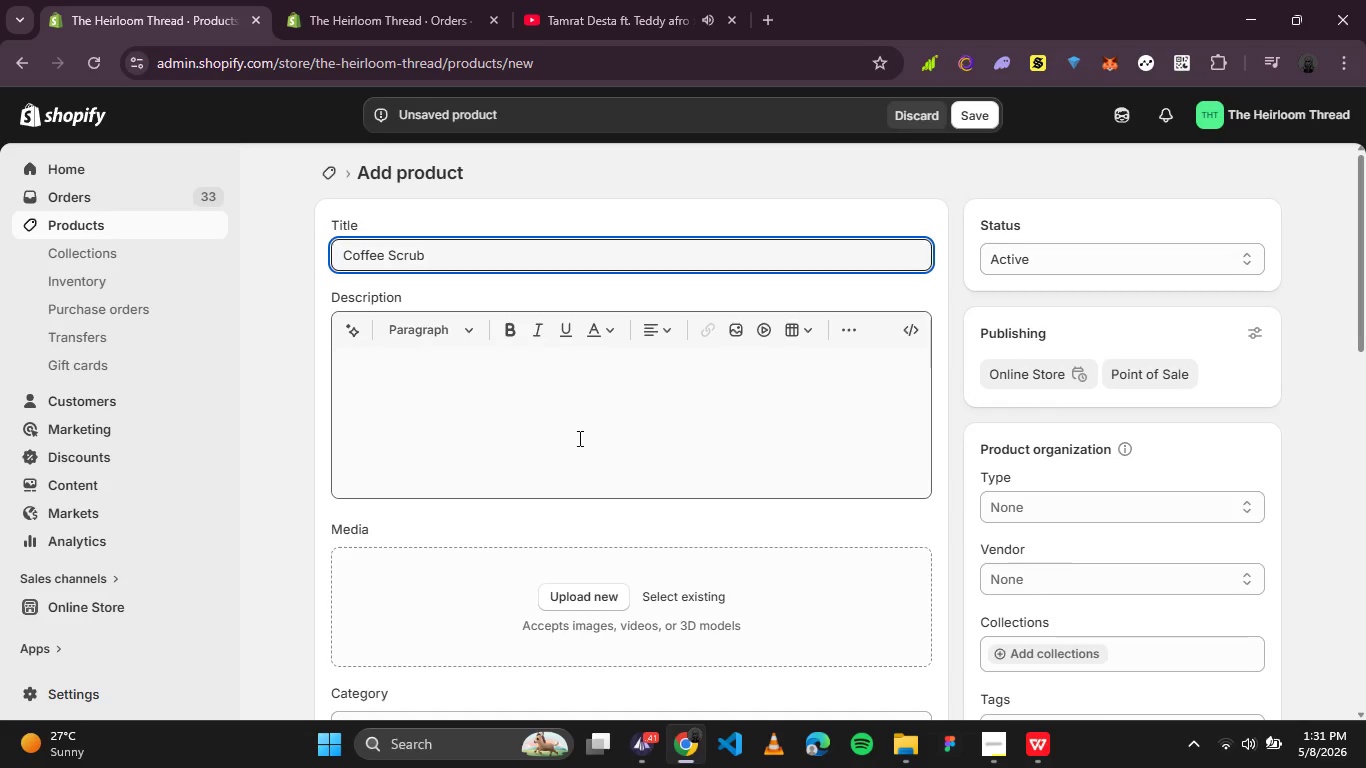 
scroll: coordinate [572, 437], scroll_direction: down, amount: 1.0
 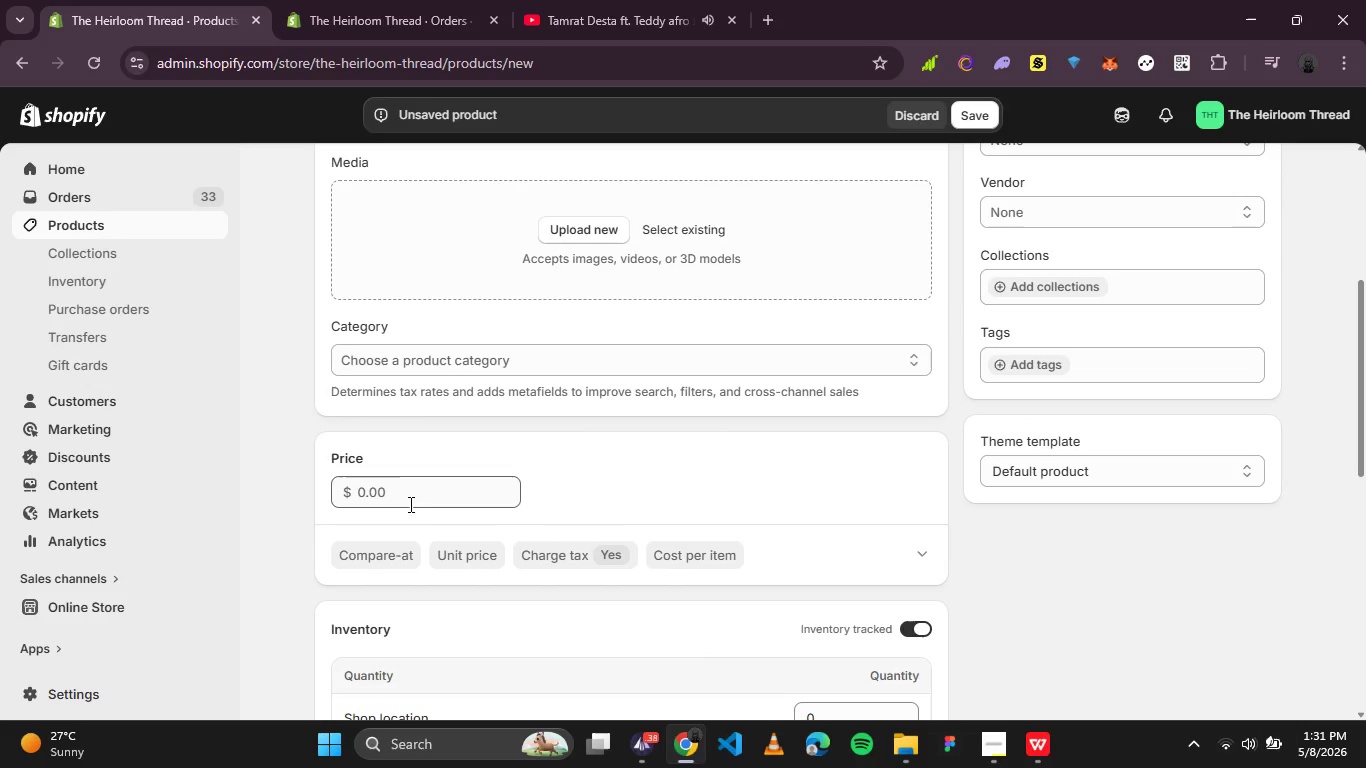 
left_click([403, 492])
 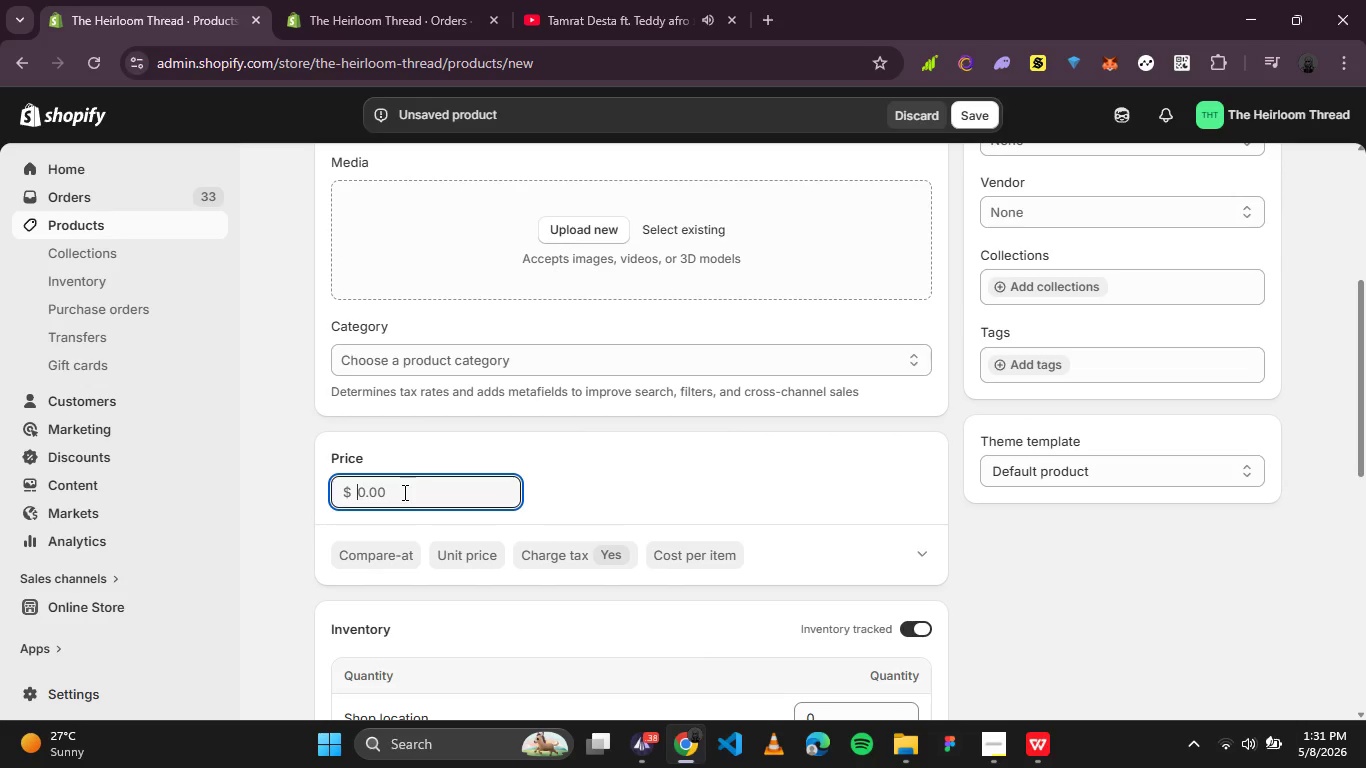 
key(Control+V)
 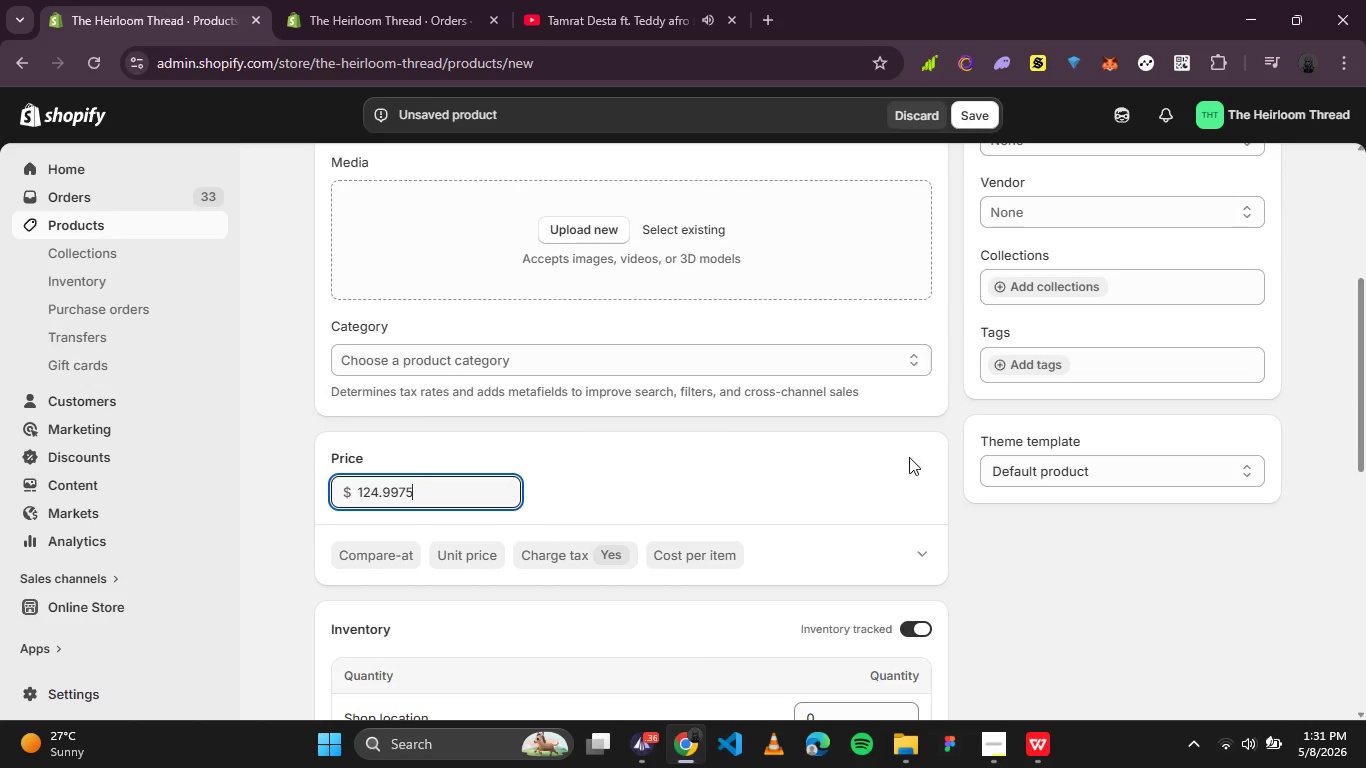 
left_click([837, 706])
 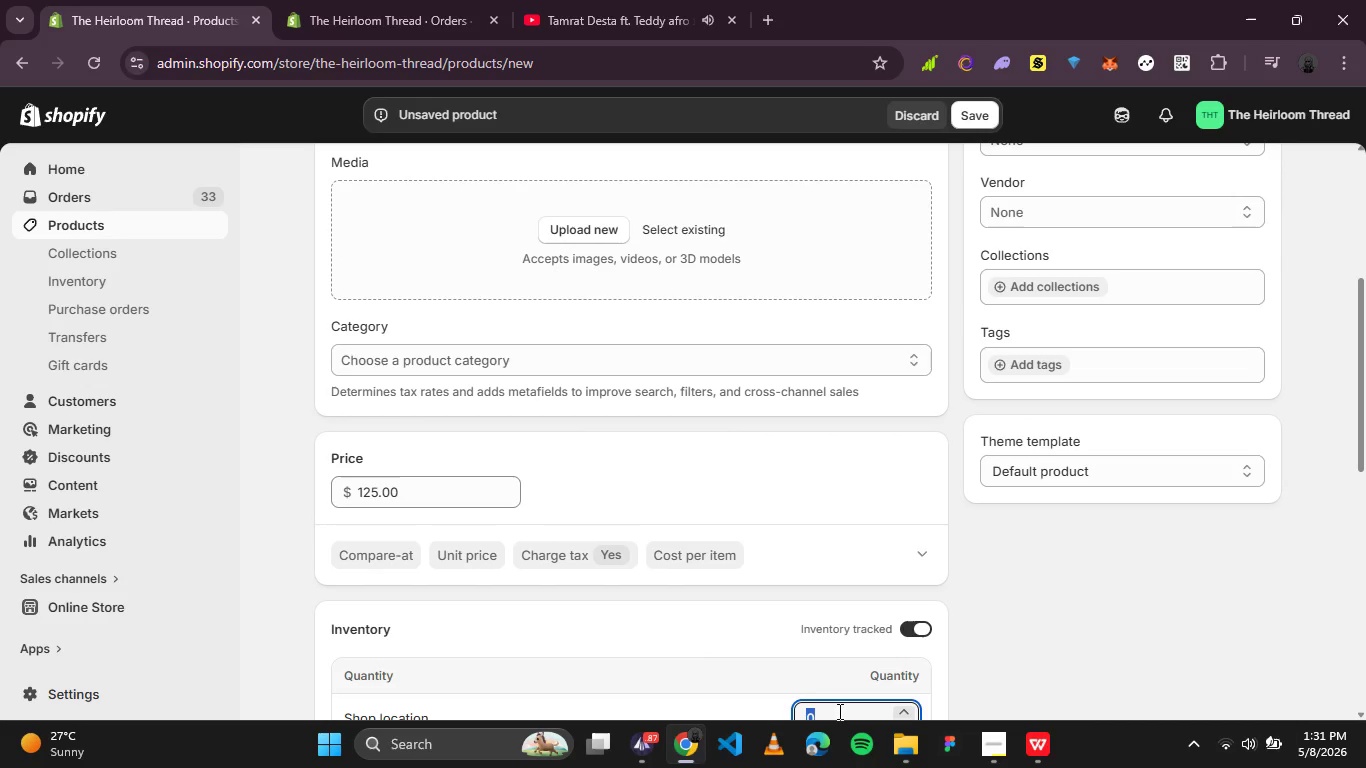 
type(100)
 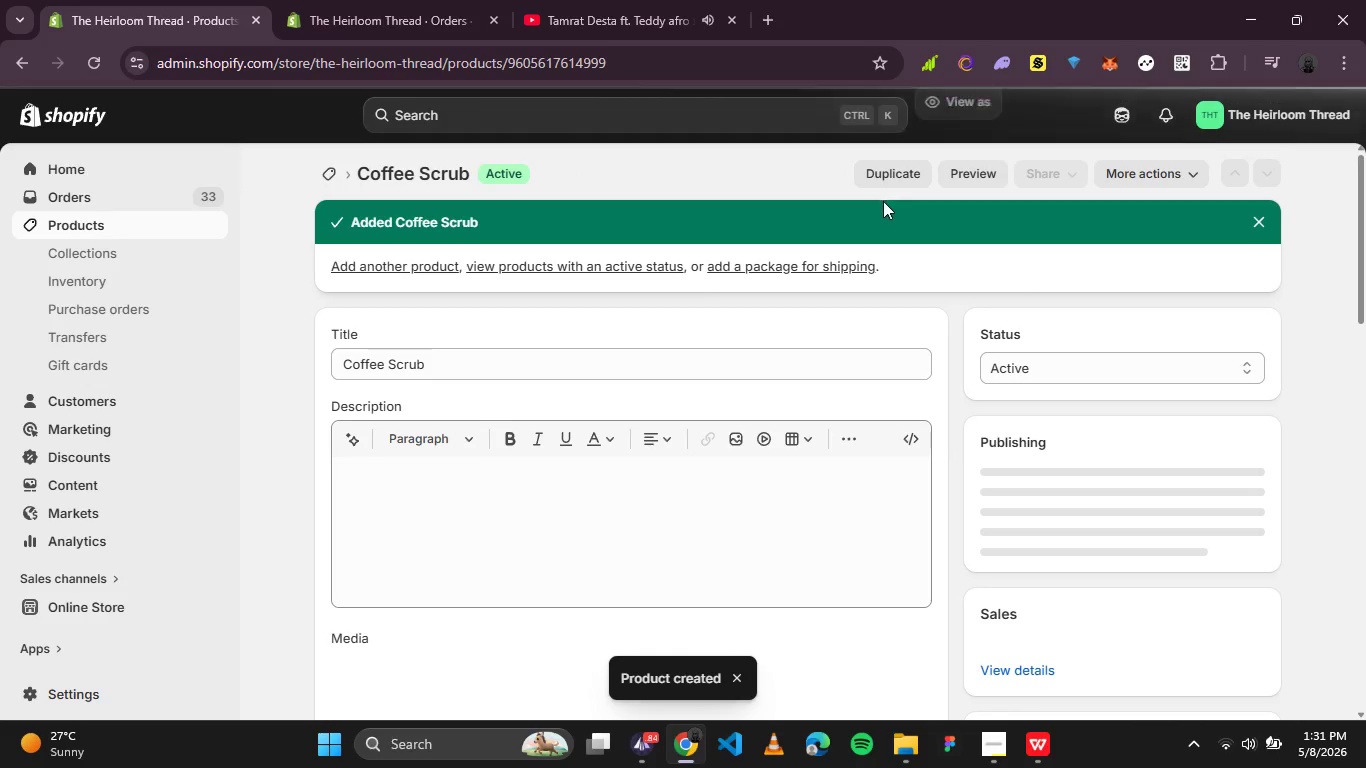 
wait(14.88)
 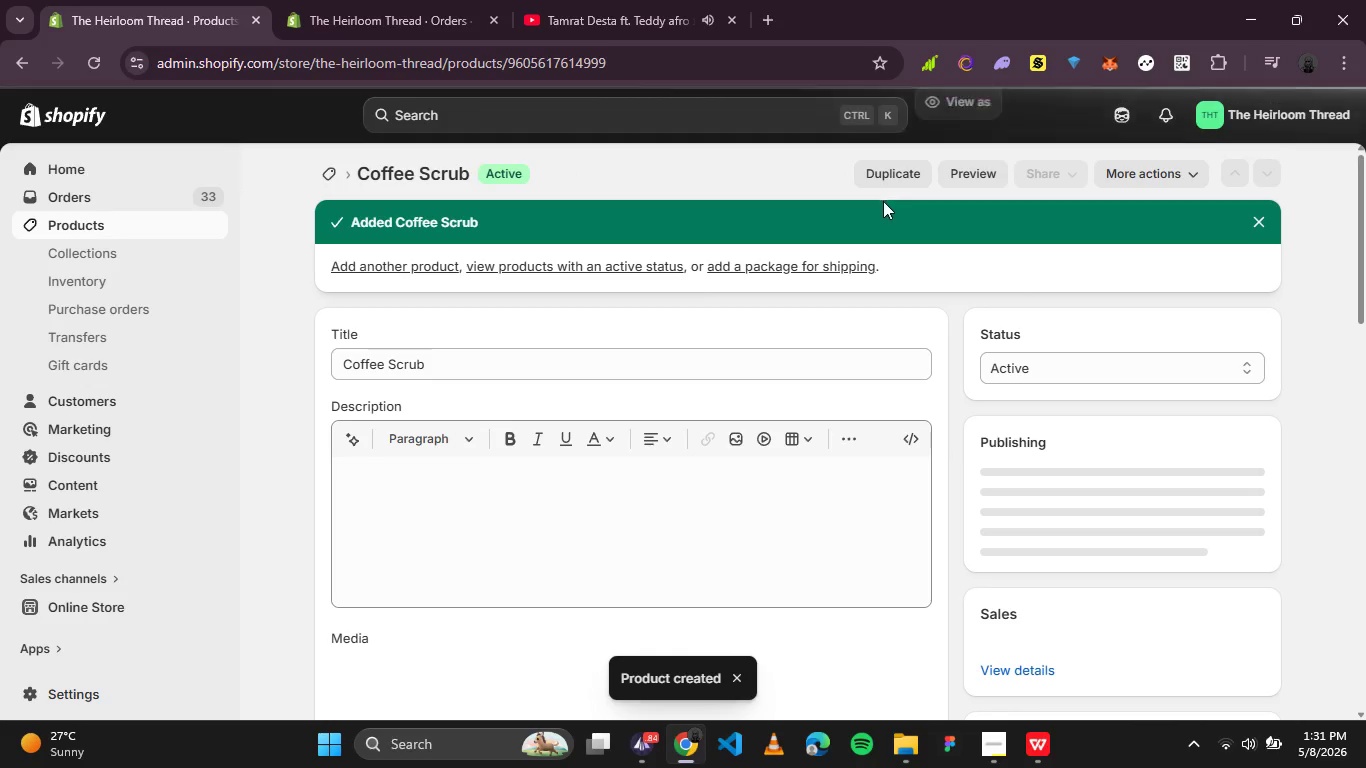 
left_click([378, 0])
 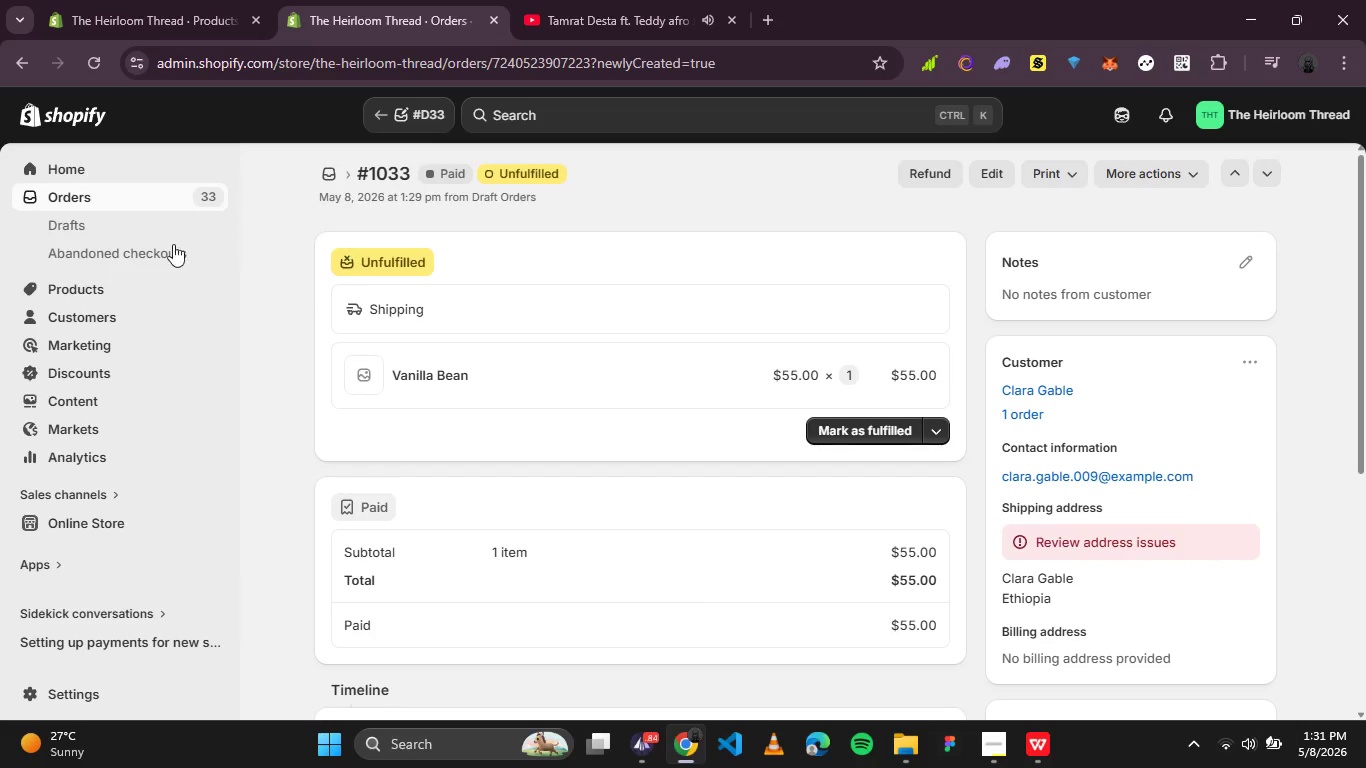 
left_click([138, 224])
 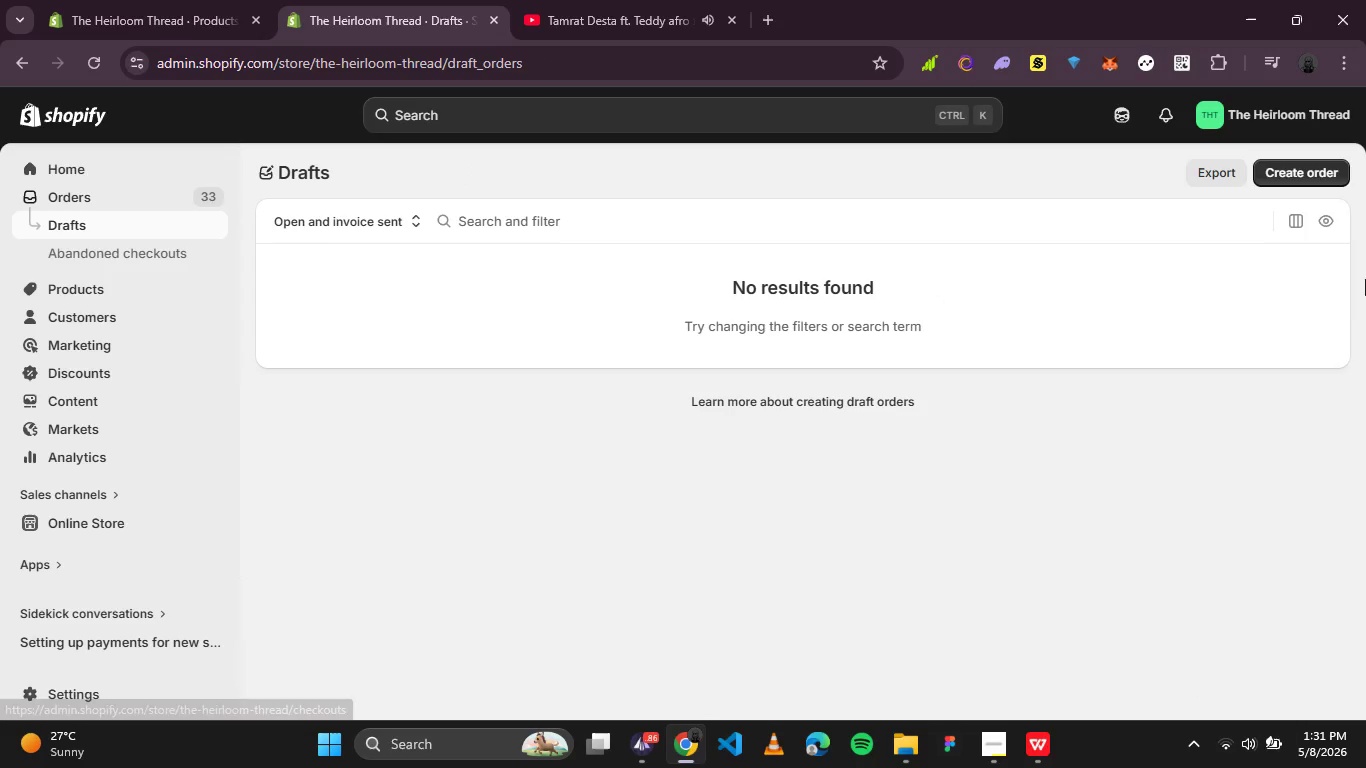 
left_click([1303, 177])
 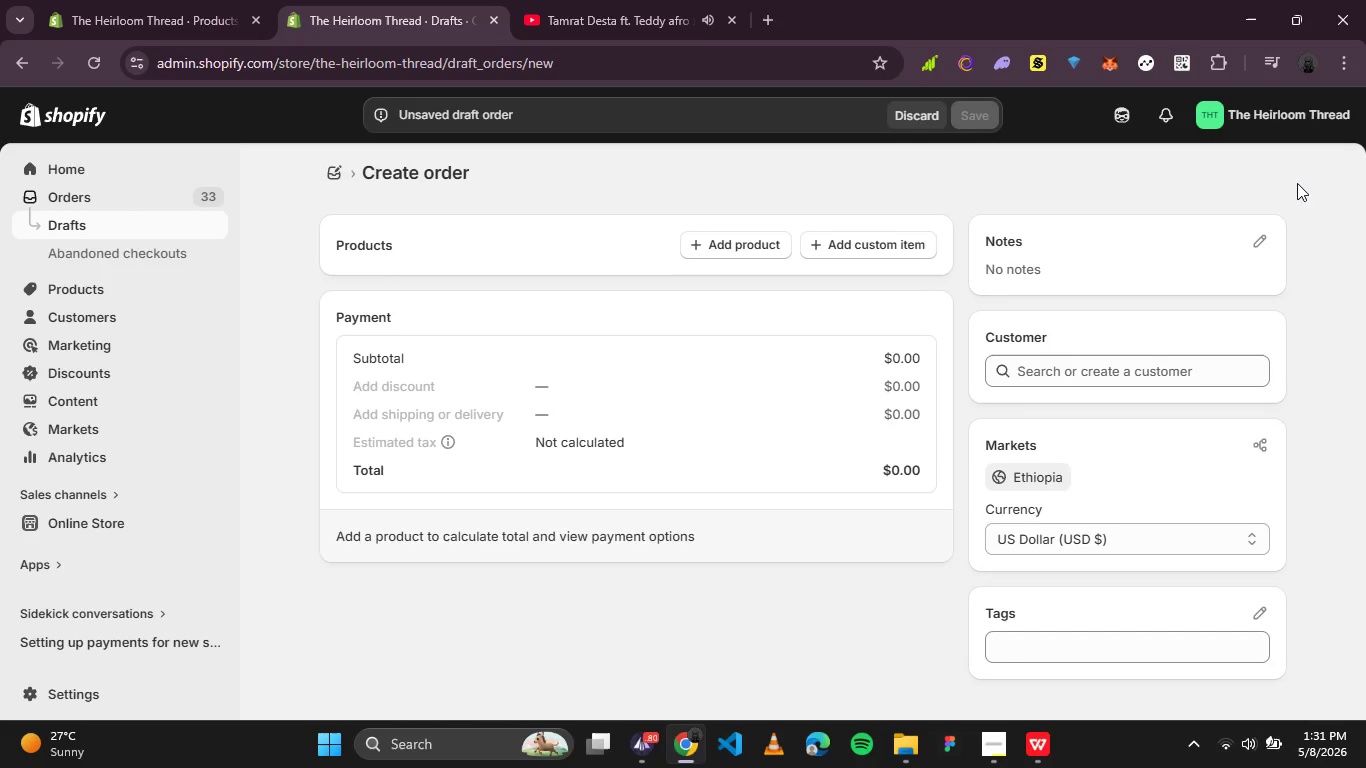 
wait(7.7)
 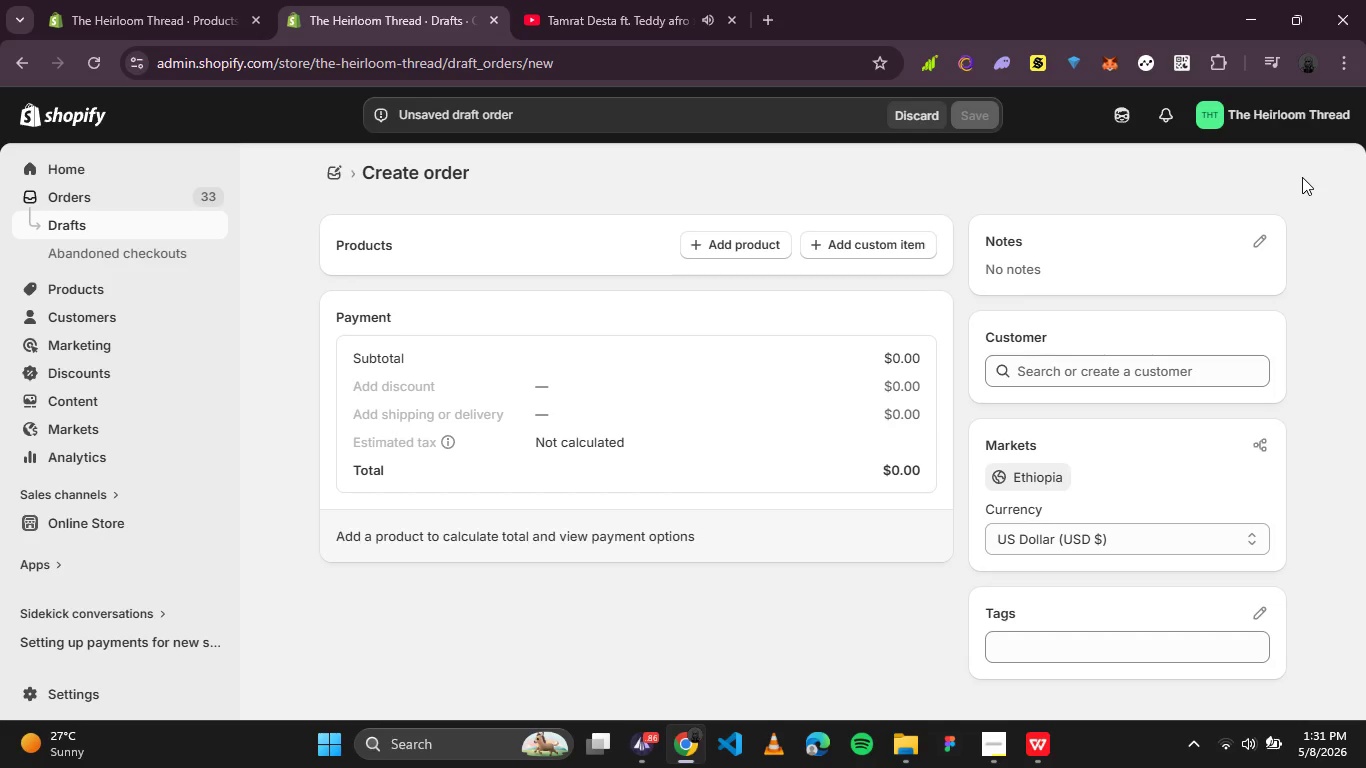 
left_click([1046, 369])
 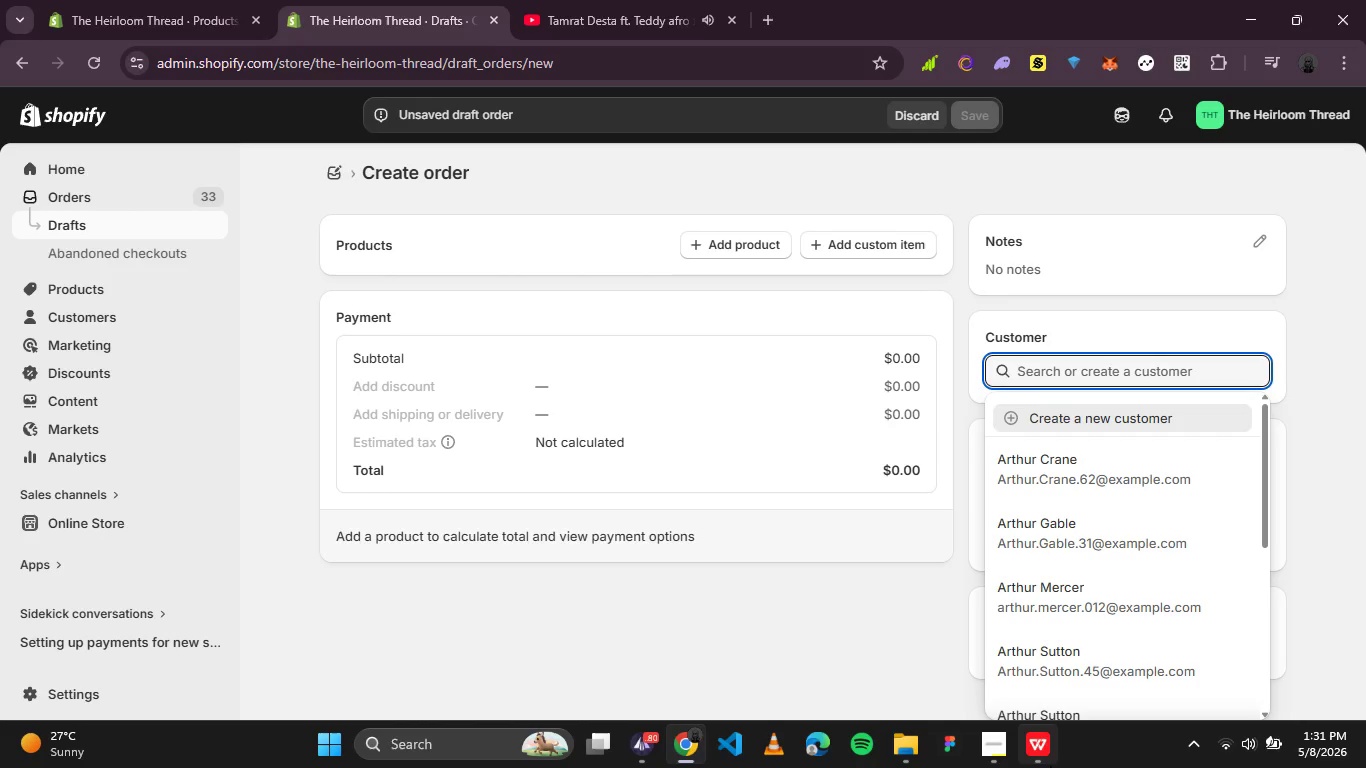 
left_click([1051, 760])
 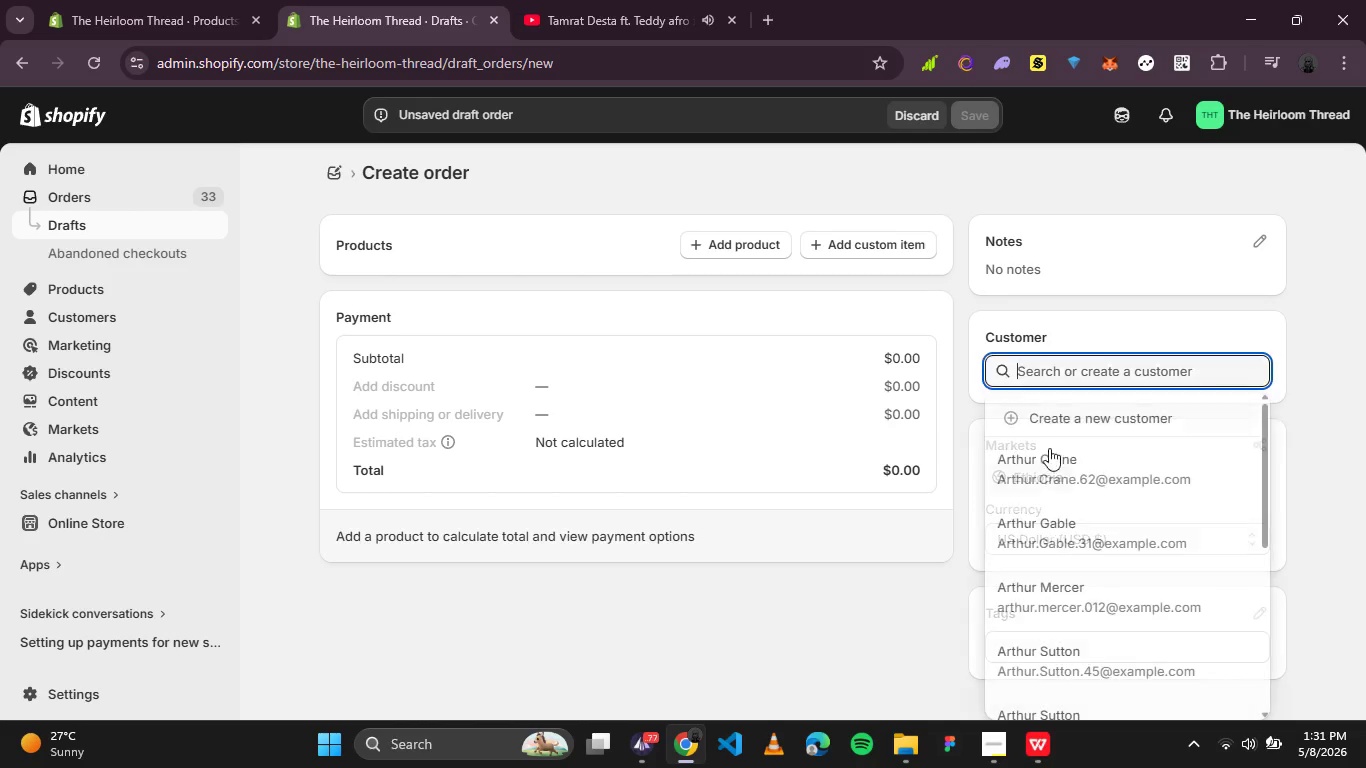 
left_click([1068, 367])
 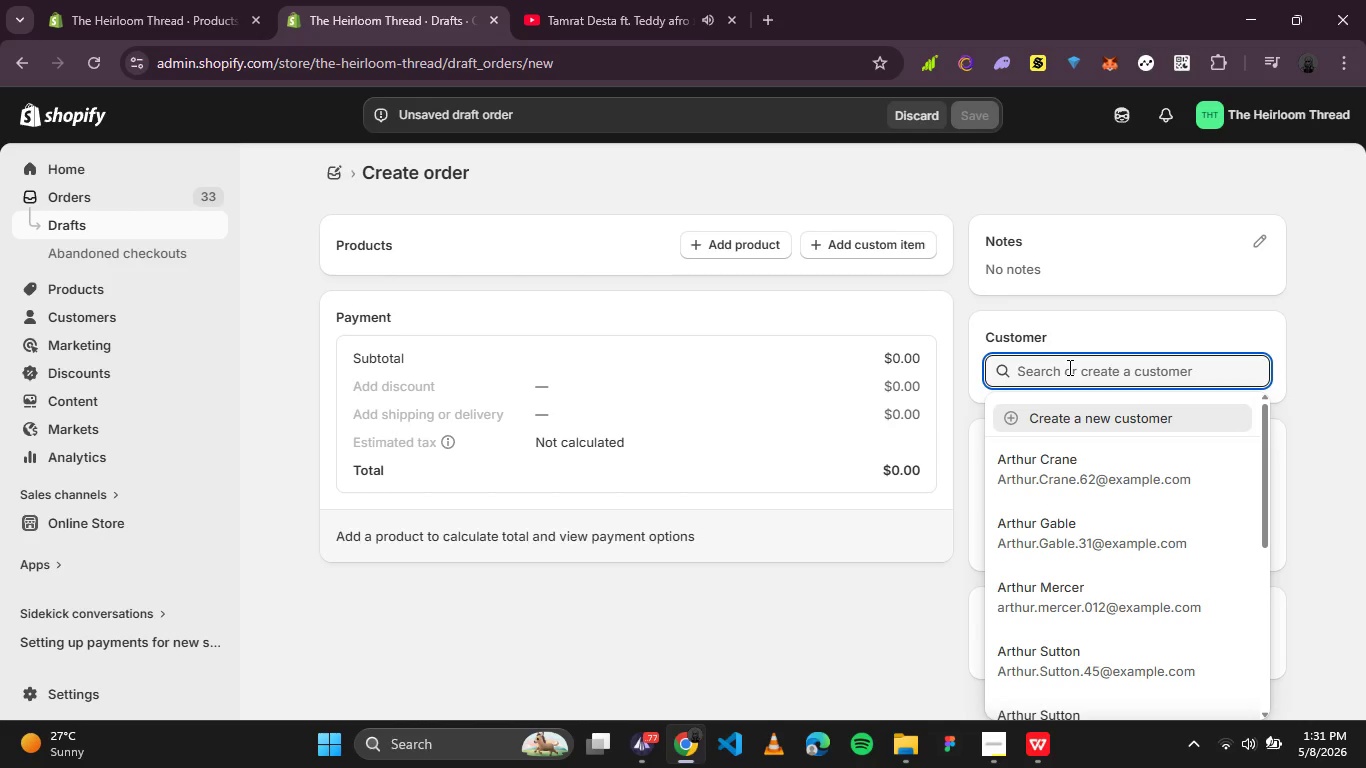 
type(oli)
 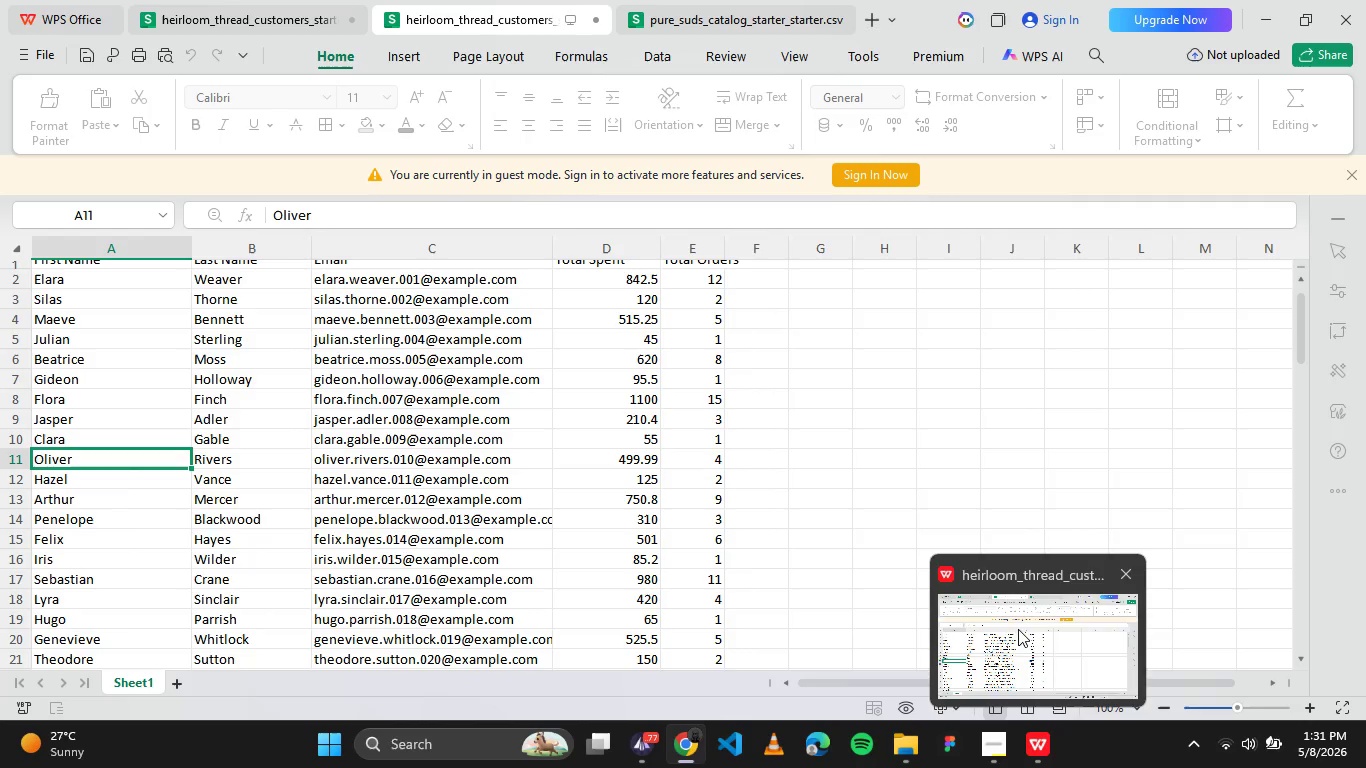 
wait(6.14)
 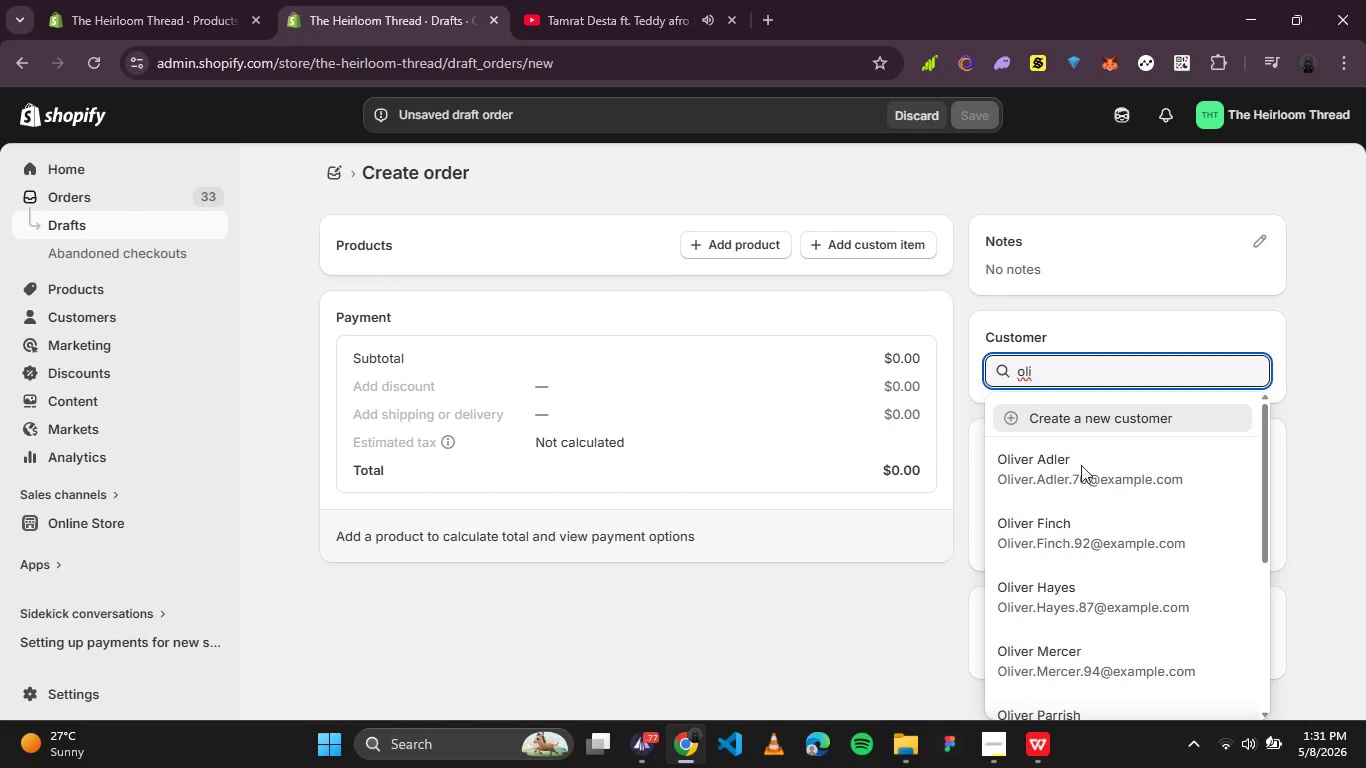 
scroll: coordinate [1083, 584], scroll_direction: down, amount: 1.0
 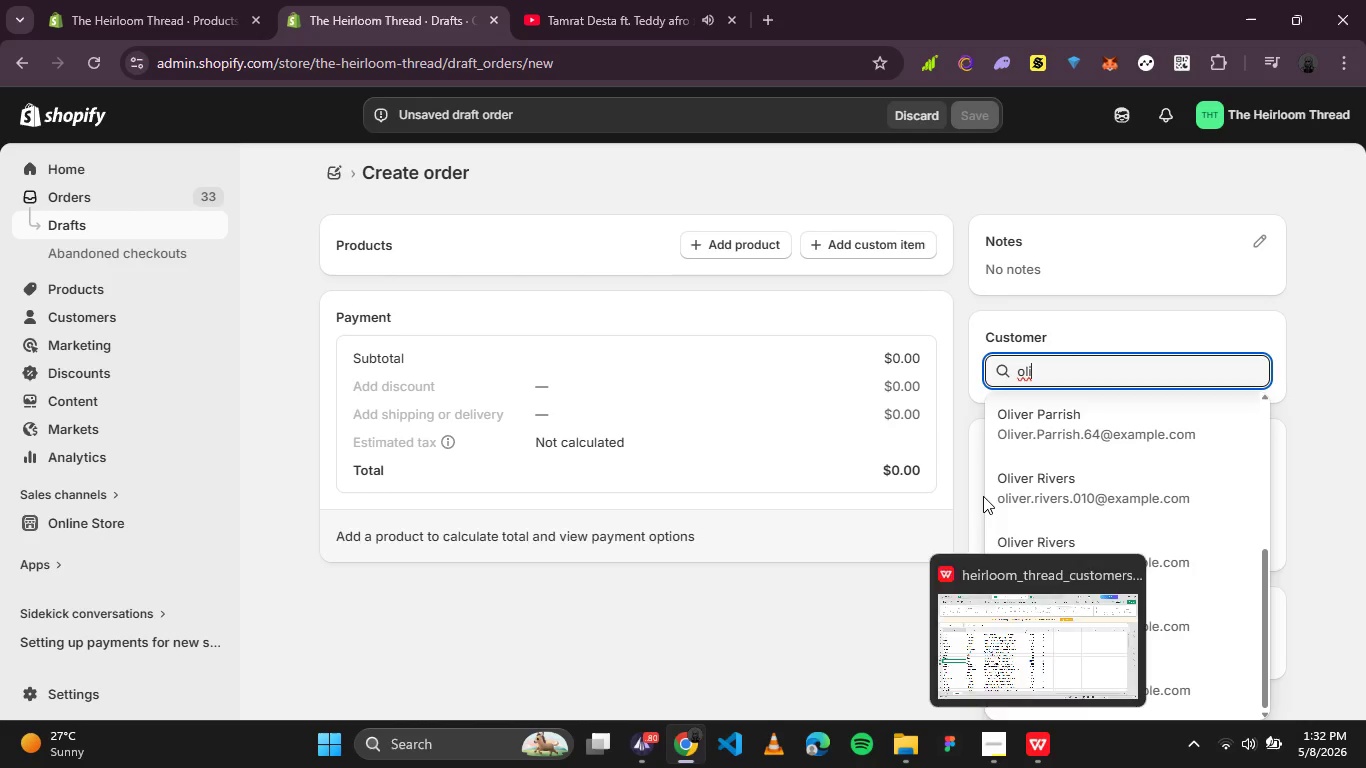 
wait(5.73)
 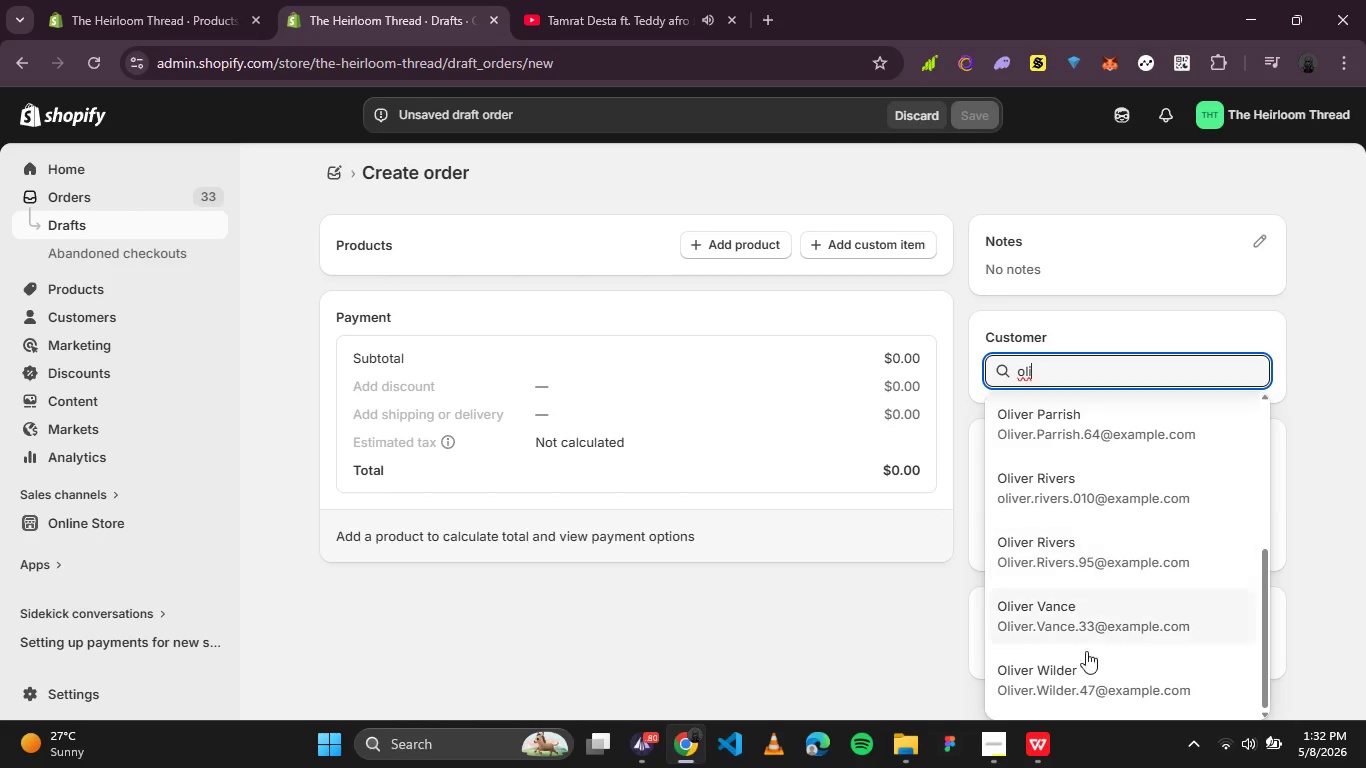 
left_click([1078, 502])
 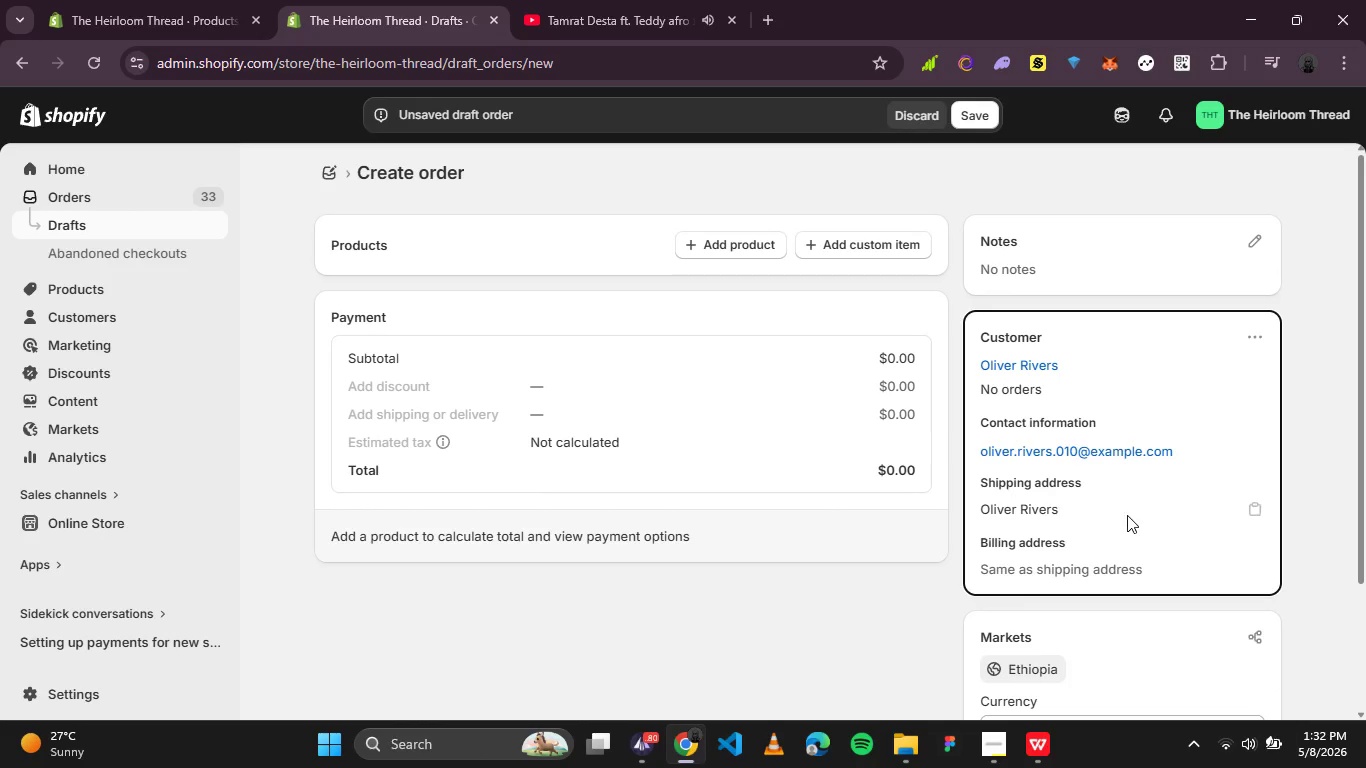 
left_click([730, 235])
 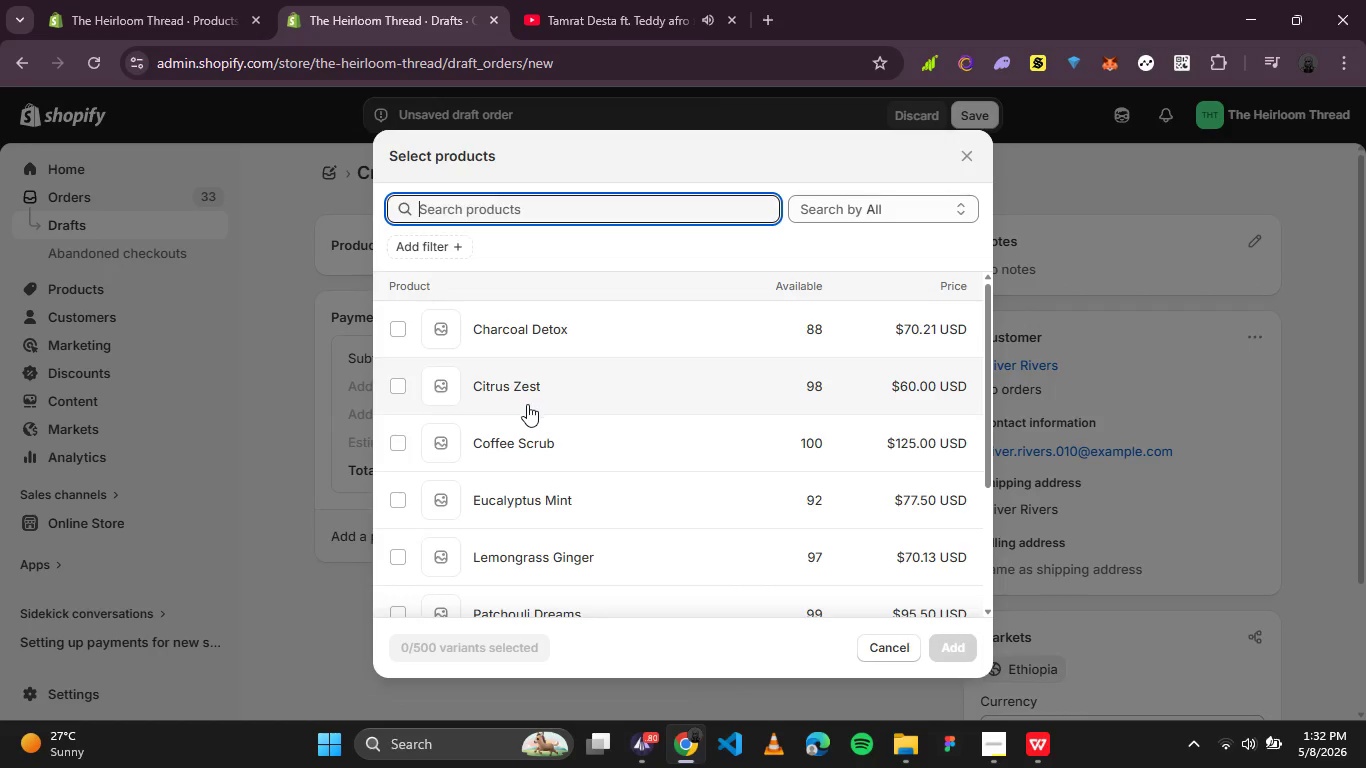 
left_click([530, 442])
 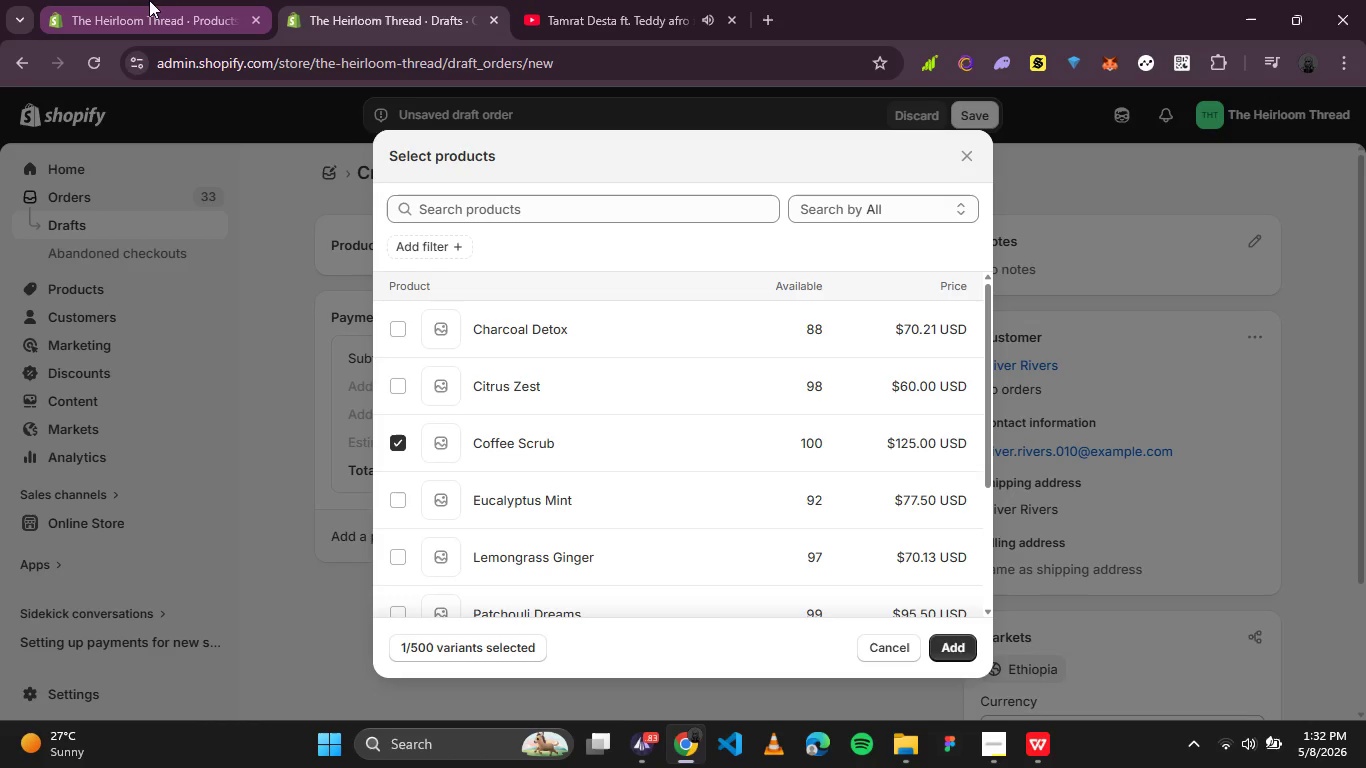 
left_click([149, 0])
 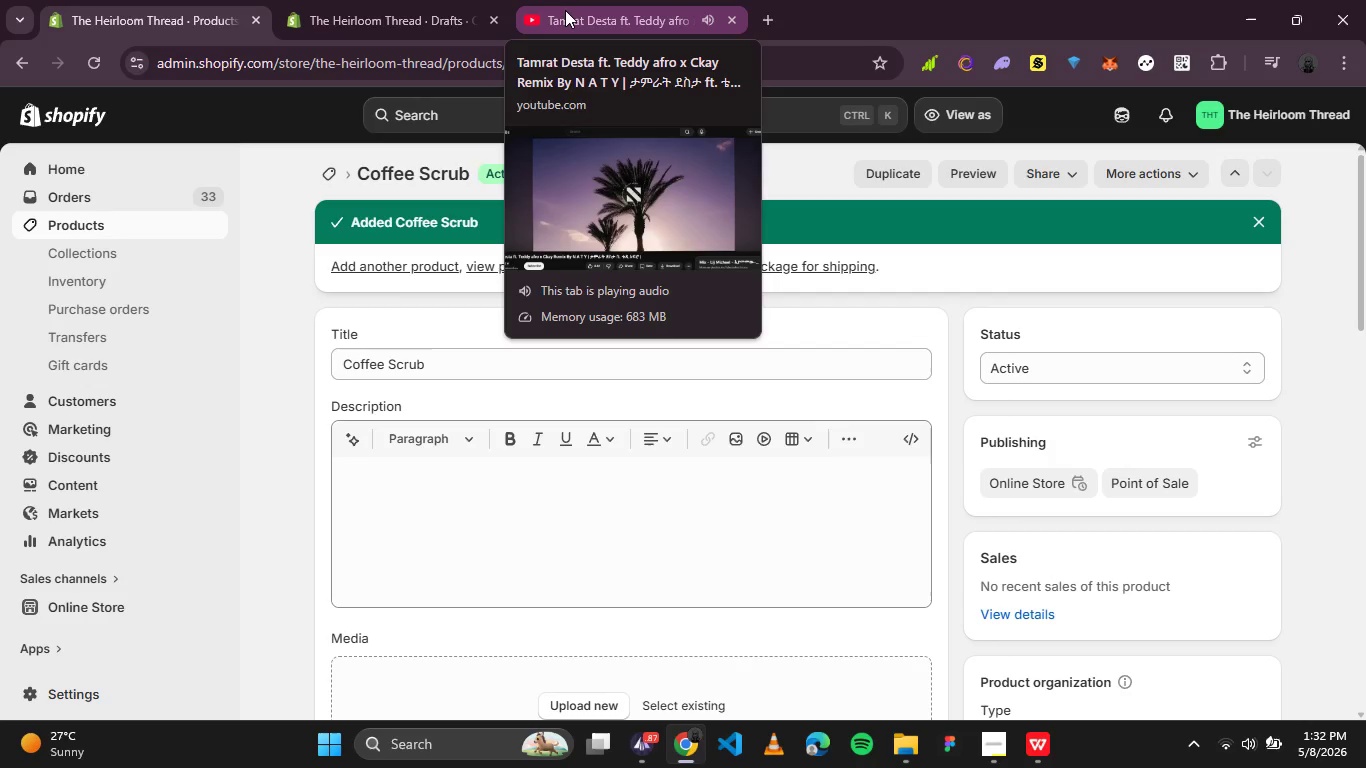 
wait(28.61)
 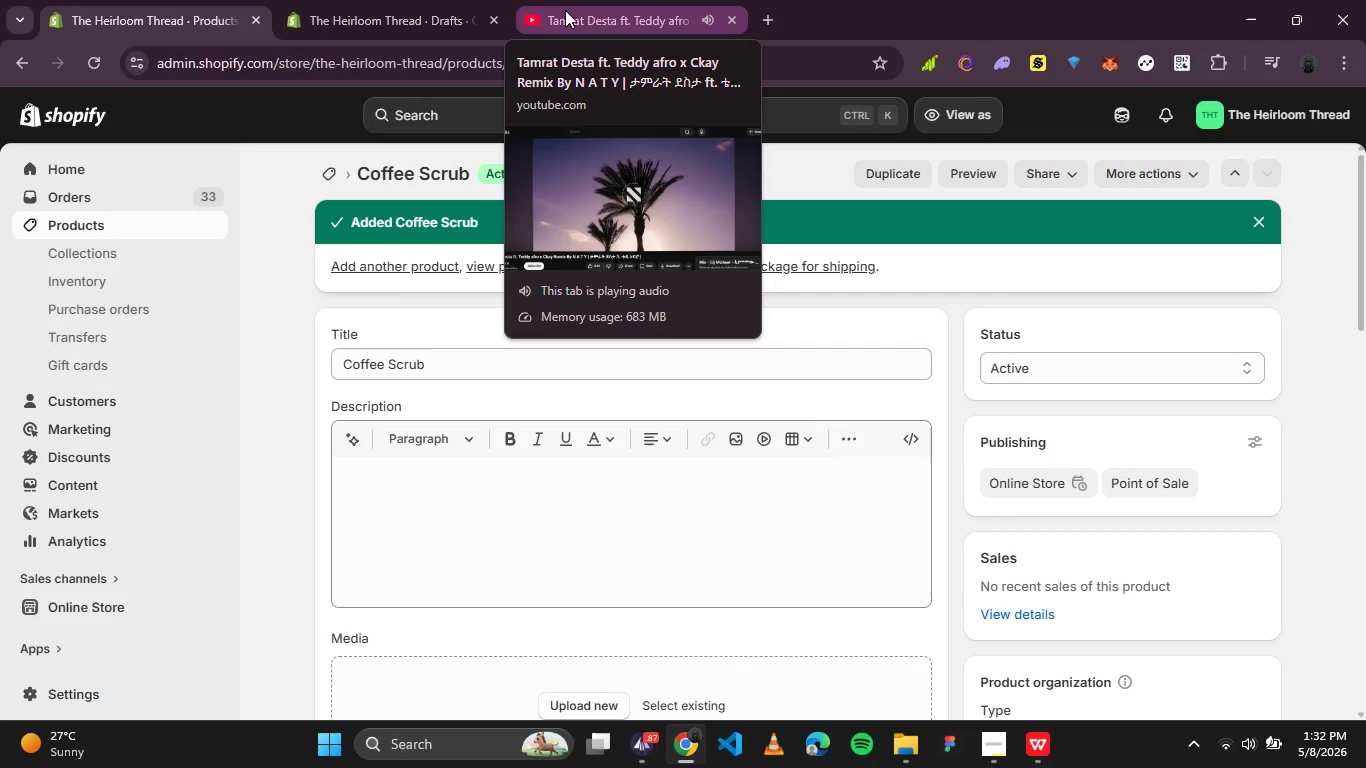 
left_click([521, 396])
 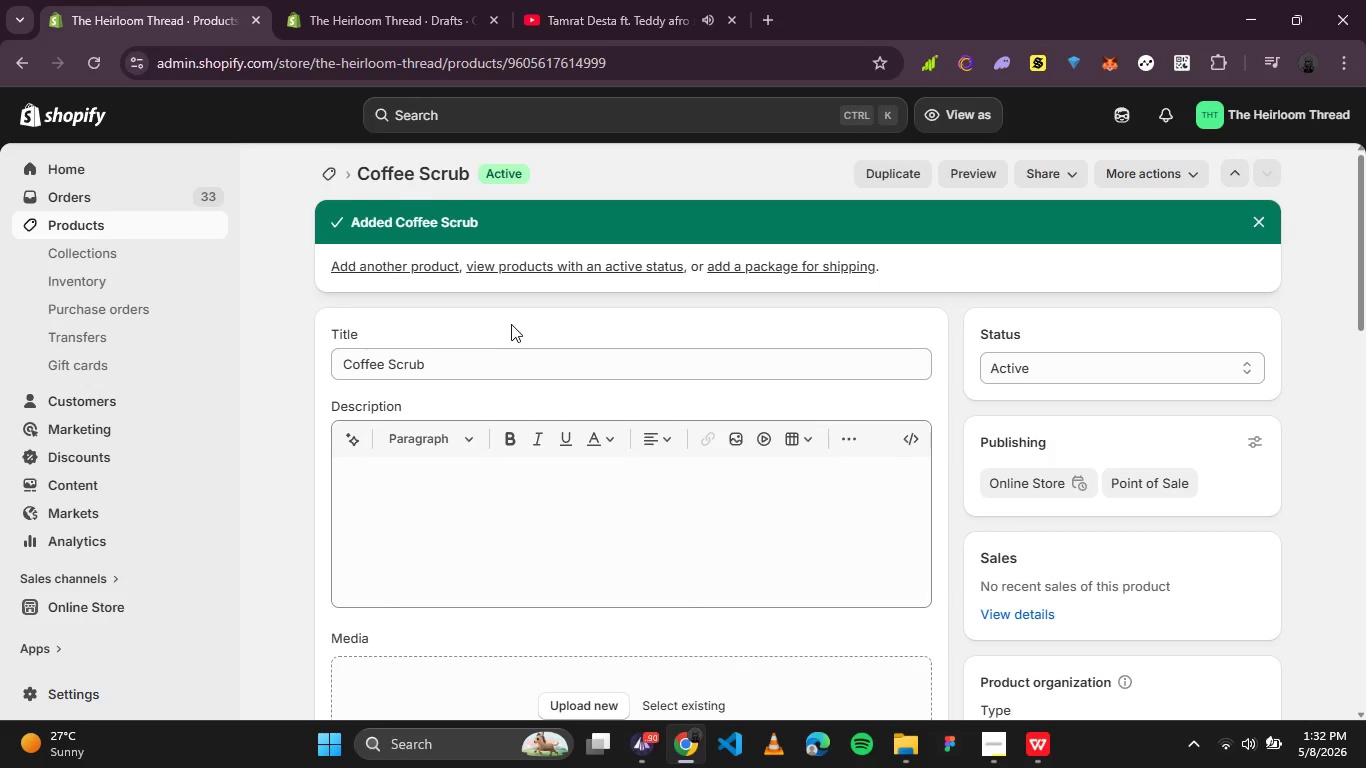 
scroll: coordinate [511, 324], scroll_direction: down, amount: 4.0
 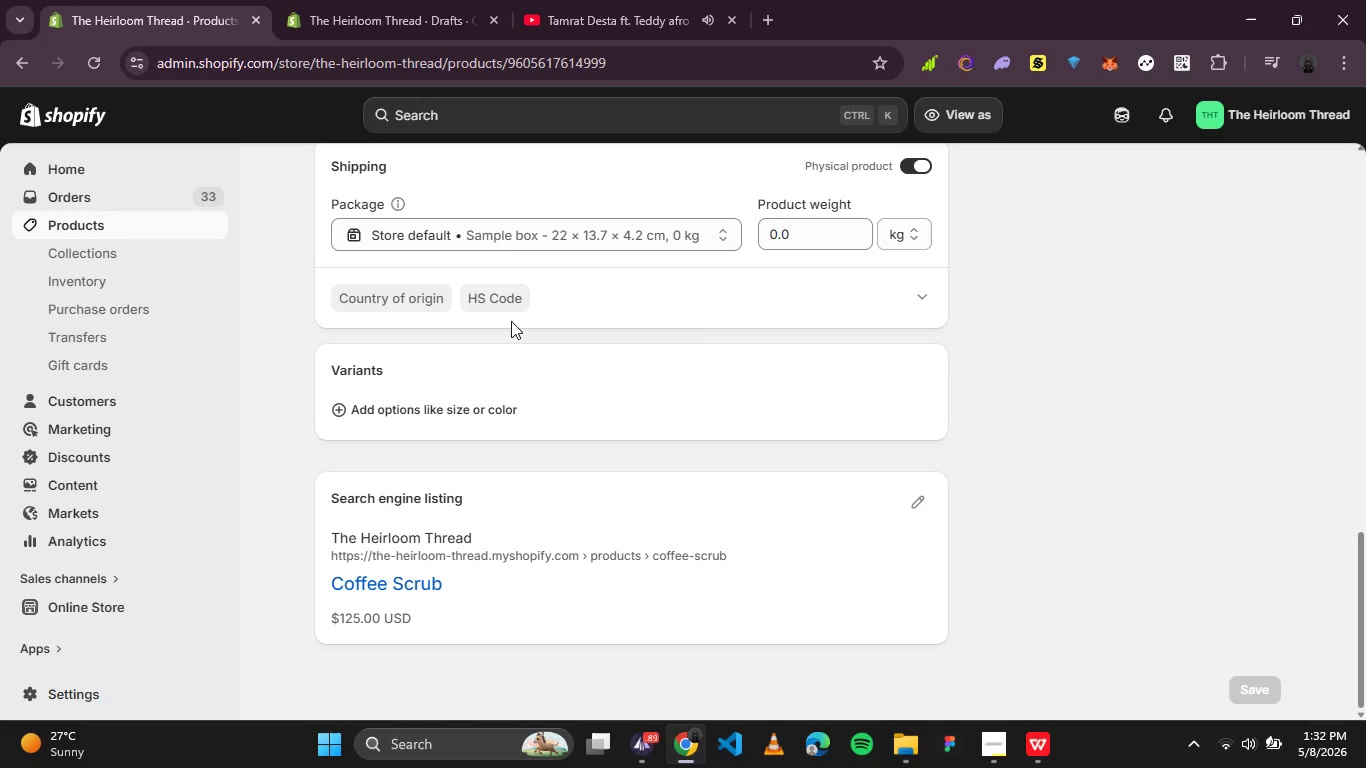 
wait(16.25)
 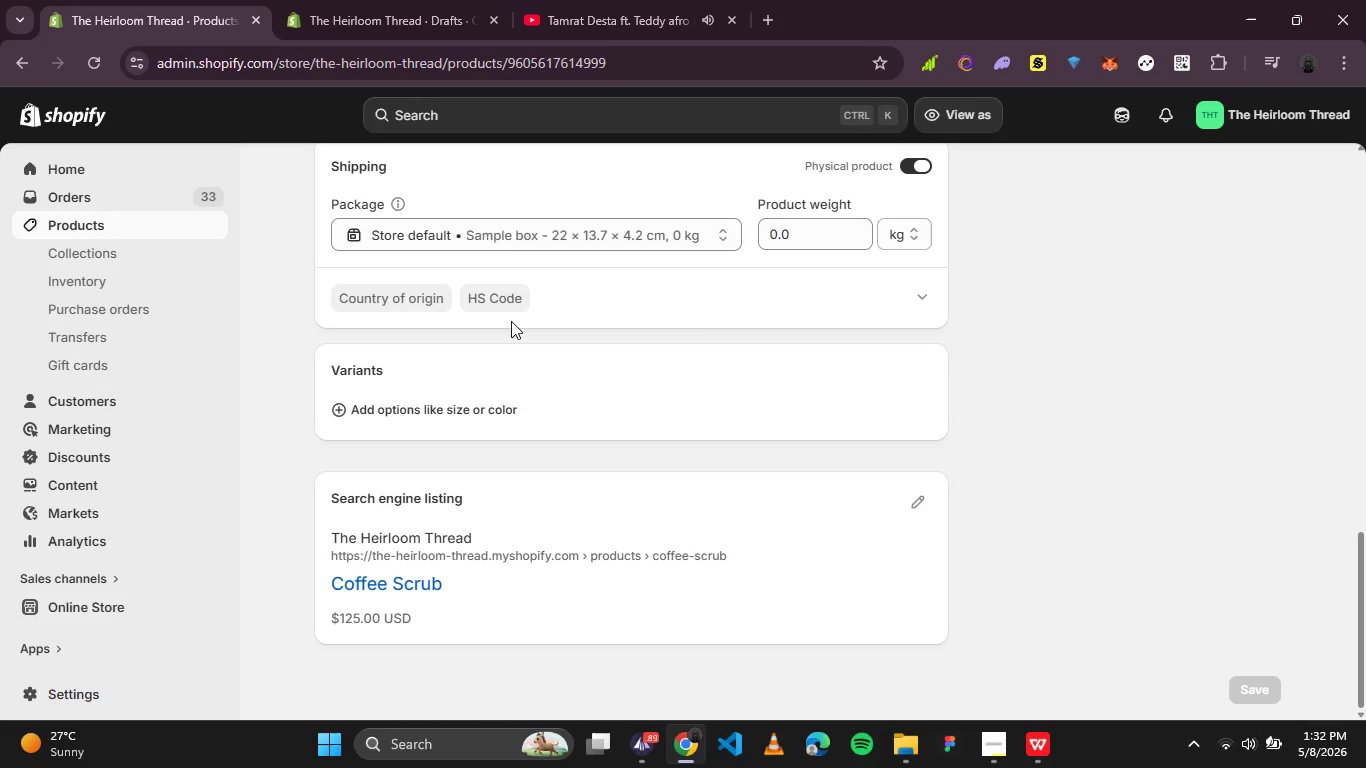 
scroll: coordinate [563, 316], scroll_direction: up, amount: 5.0
 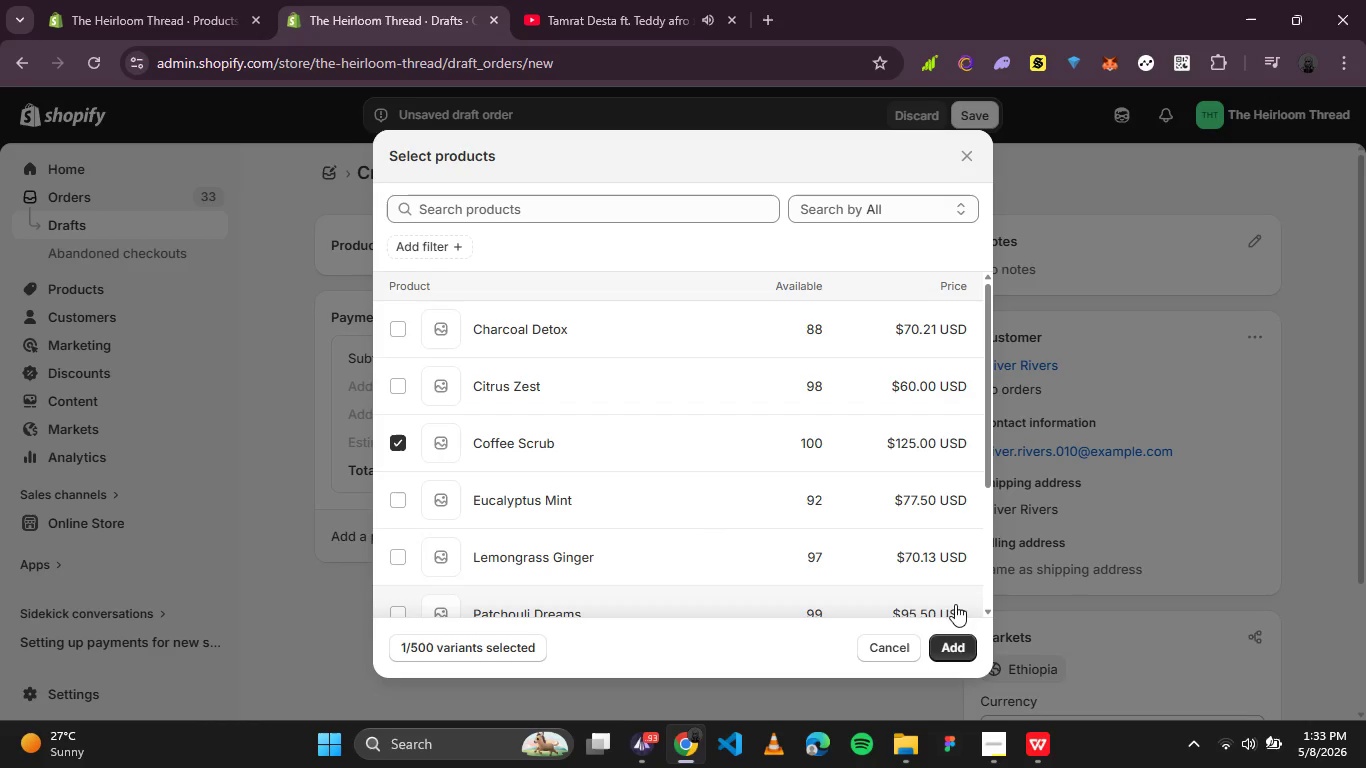 
left_click([960, 645])
 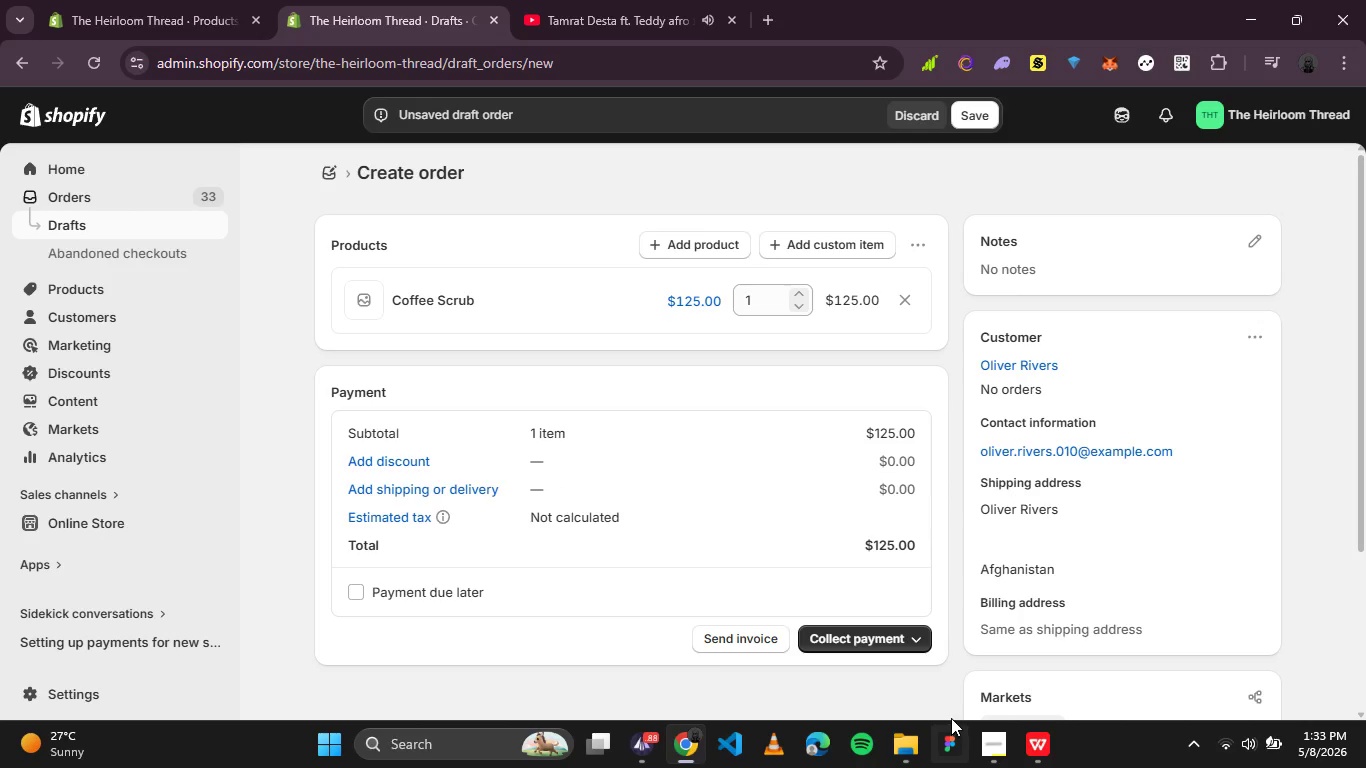 
wait(14.25)
 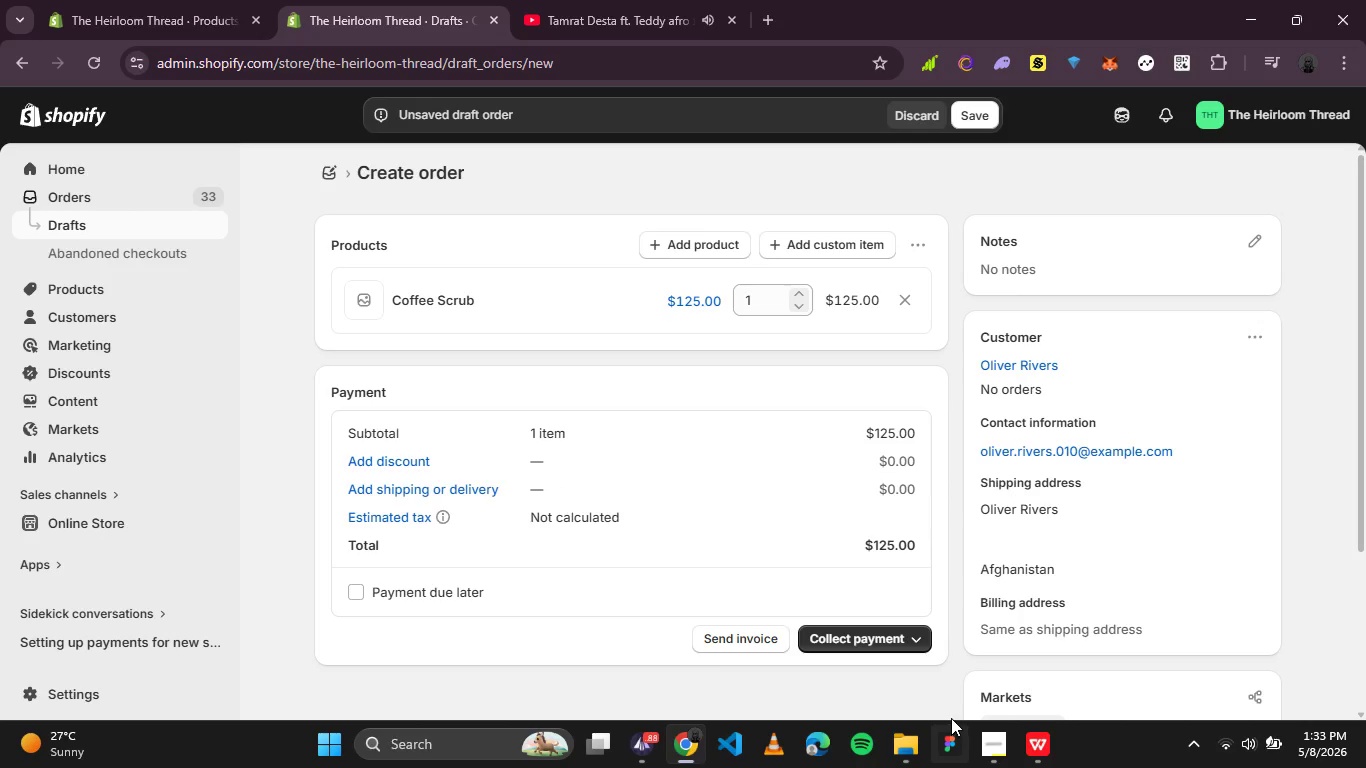 
left_click([903, 295])
 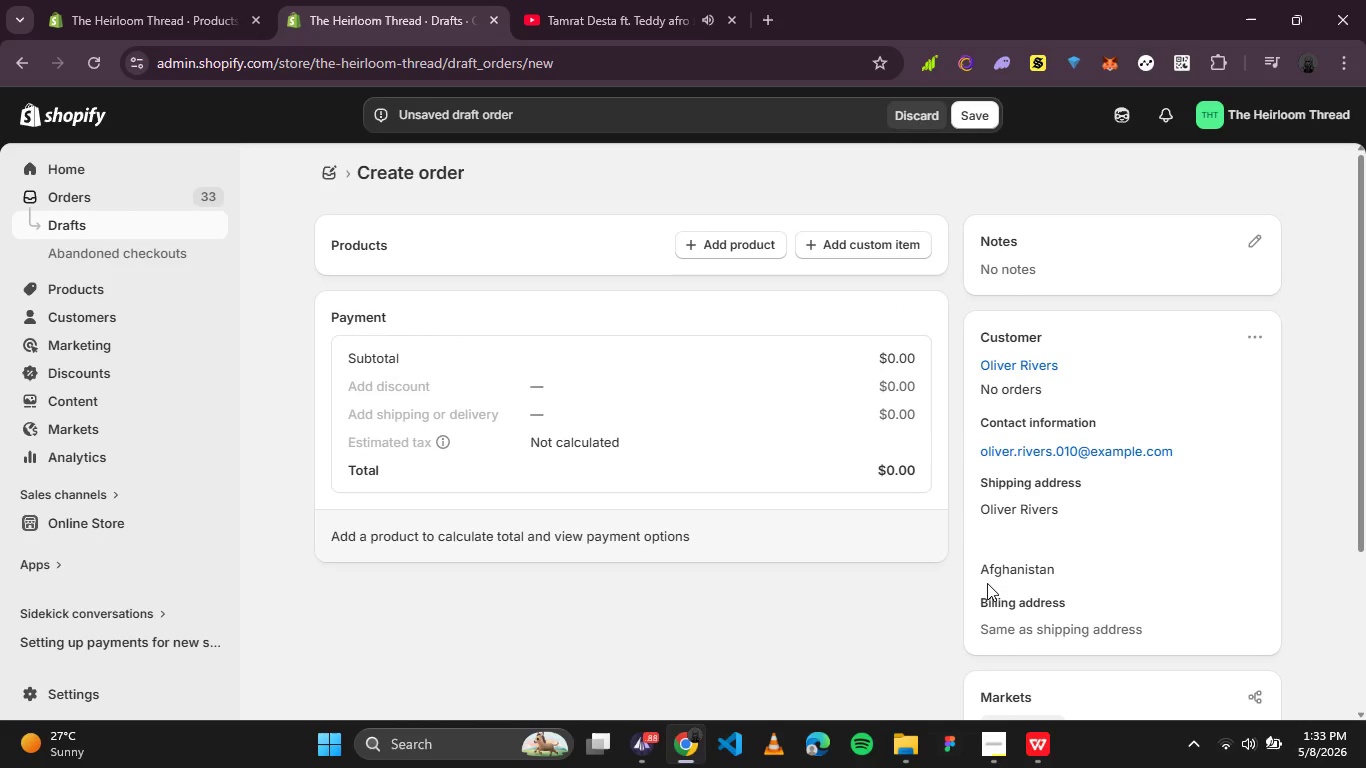 
mouse_move([1027, 738])
 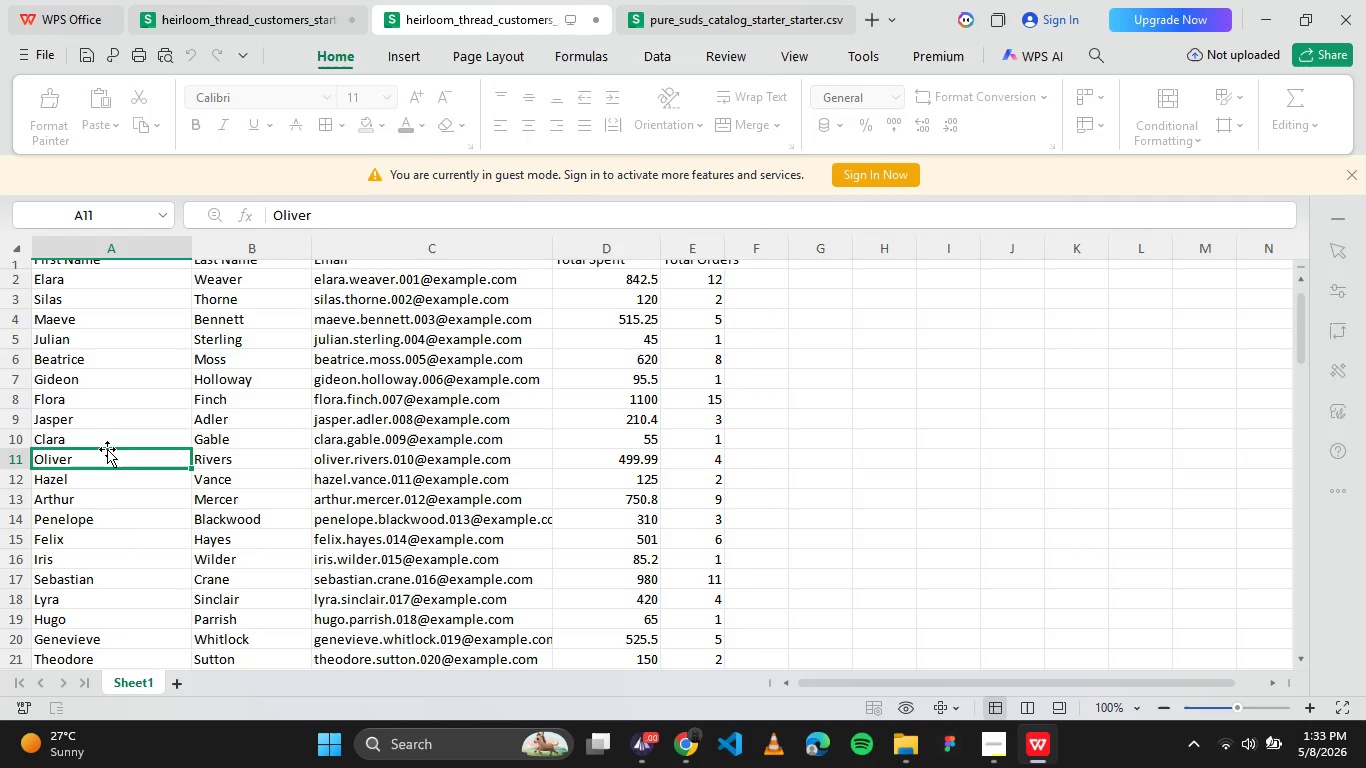 
wait(35.16)
 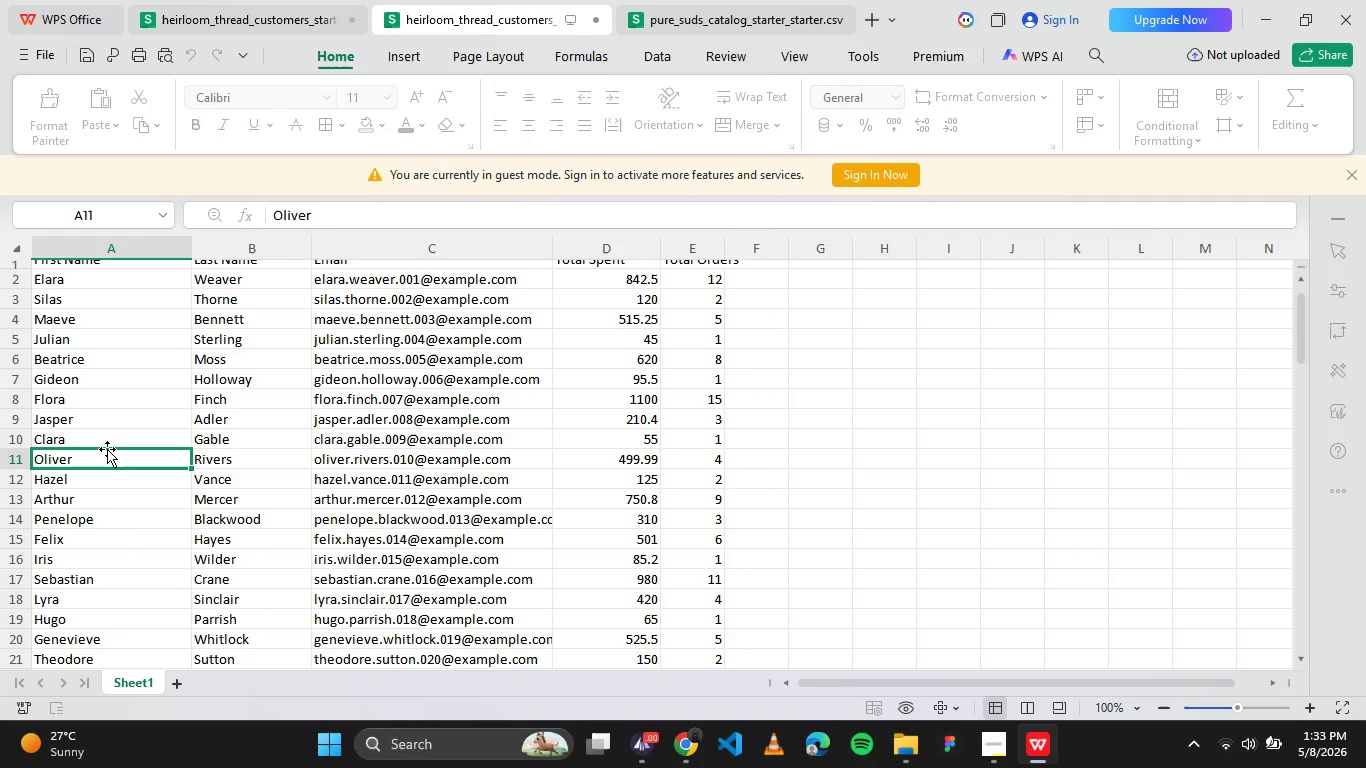 
left_click([694, 744])
 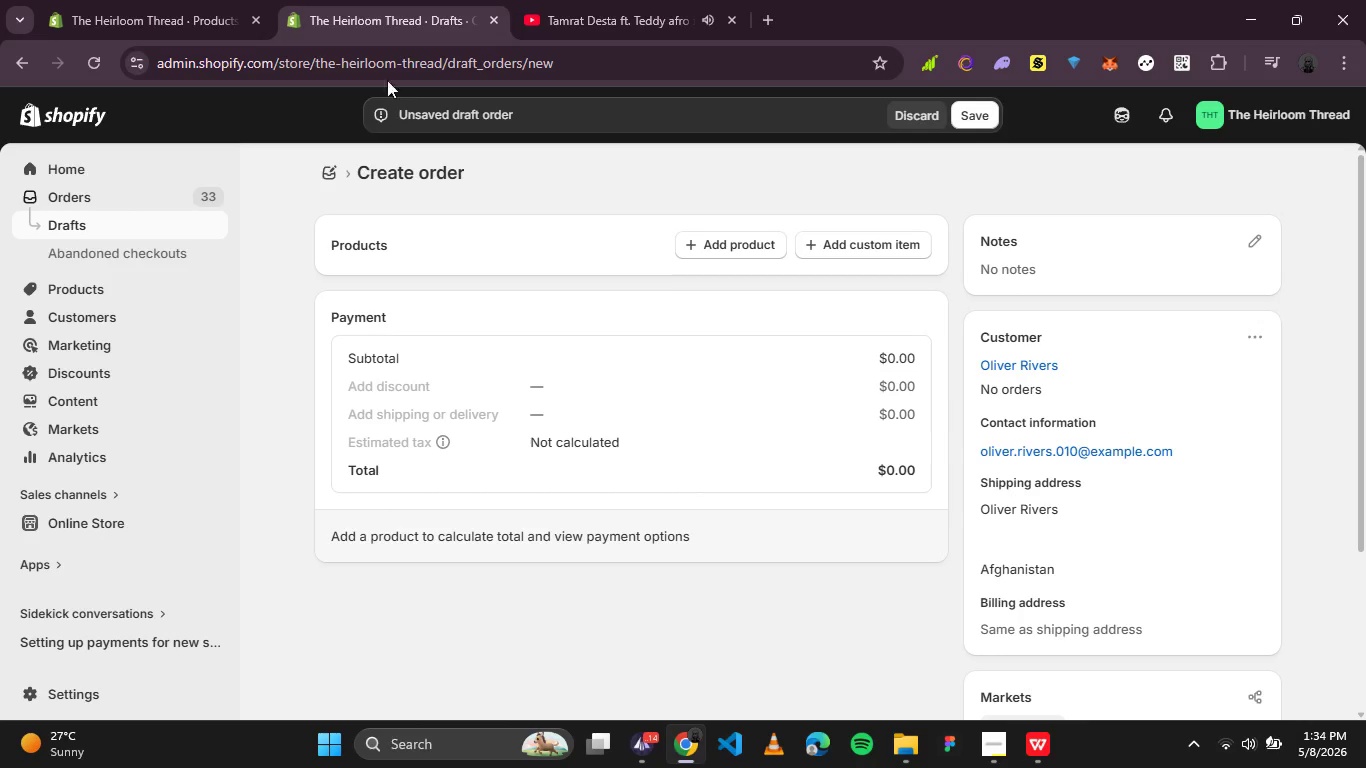 
wait(6.47)
 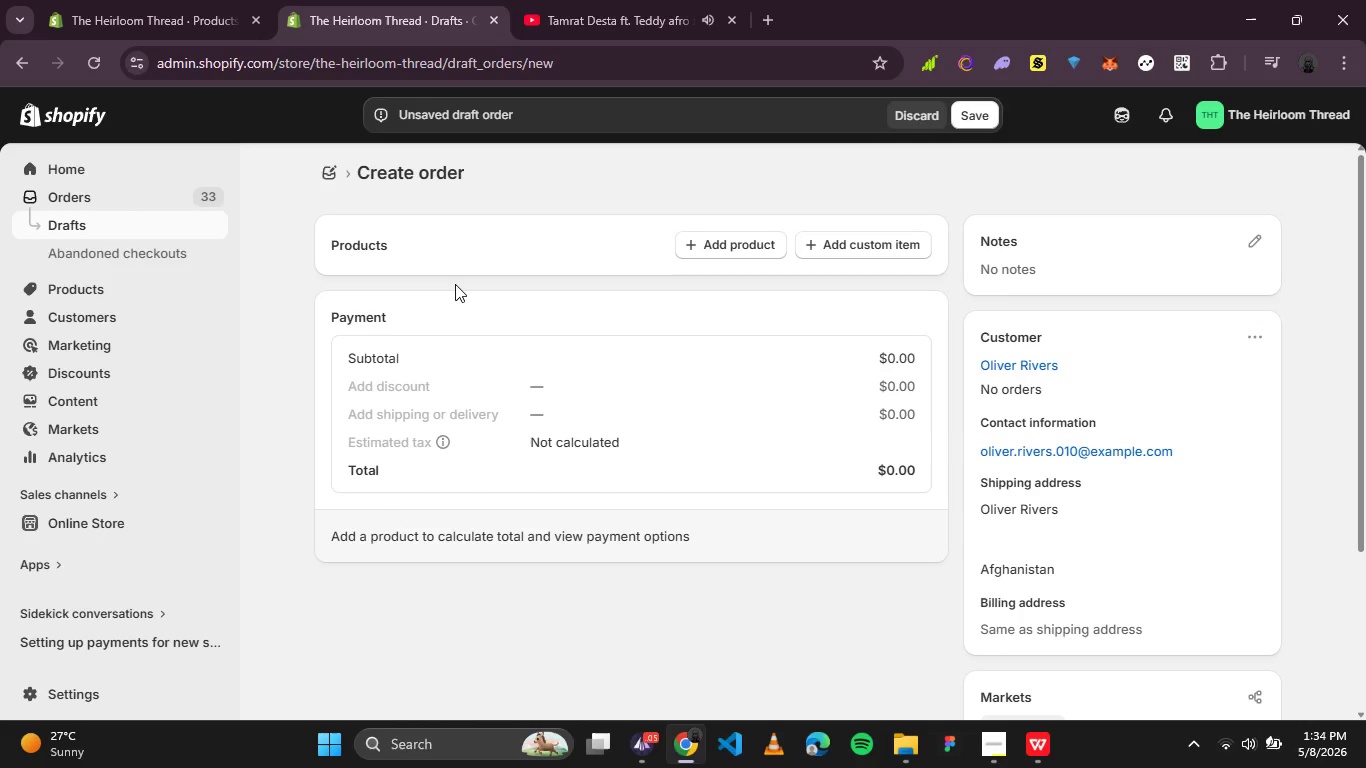 
left_click([126, 0])
 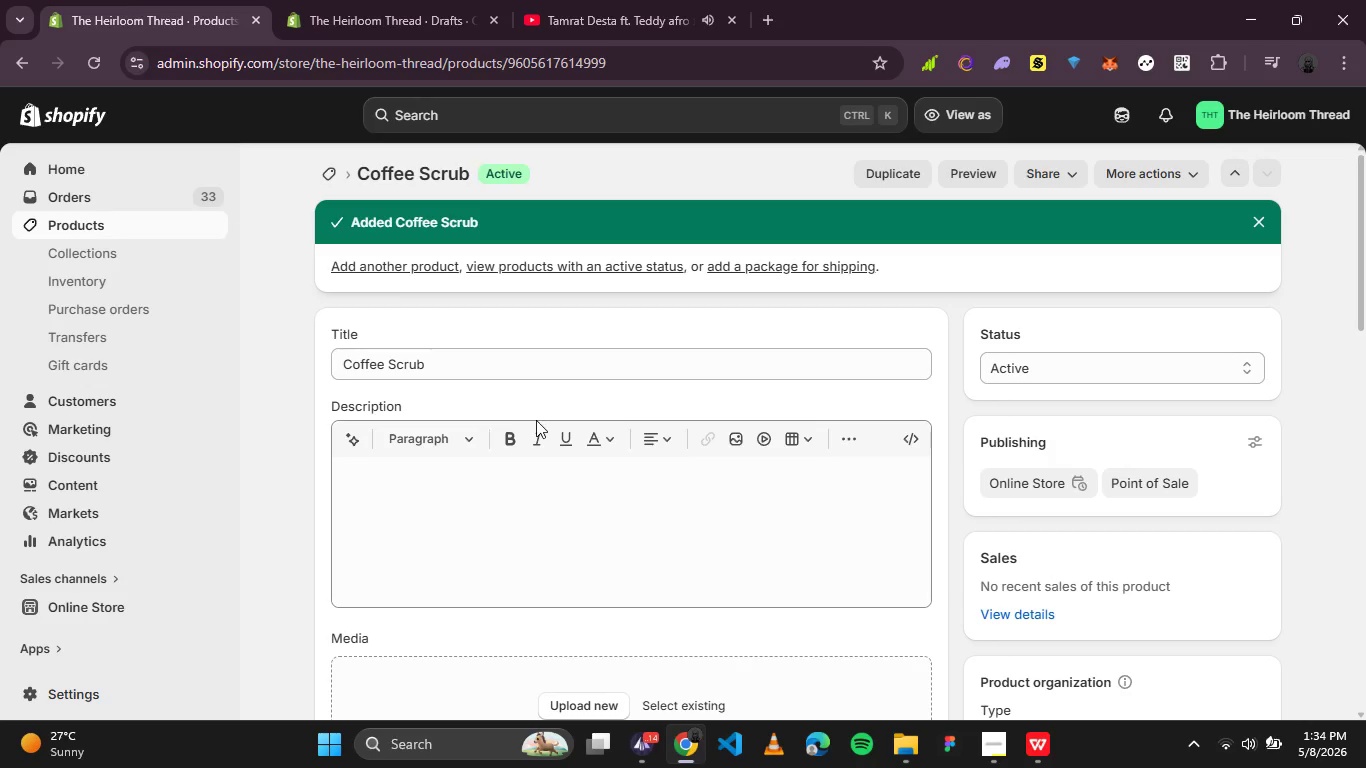 
scroll: coordinate [536, 420], scroll_direction: none, amount: 0.0
 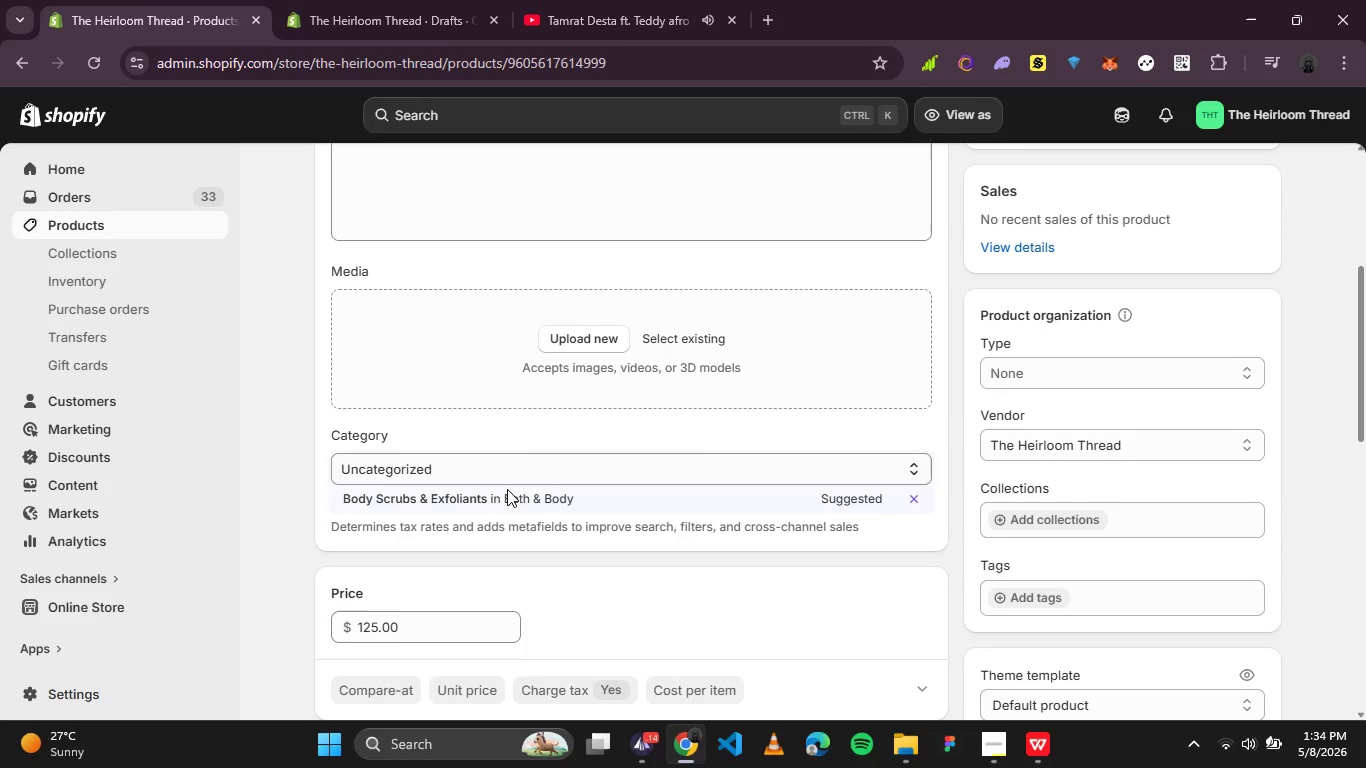 
scroll: coordinate [502, 503], scroll_direction: up, amount: 1.0
 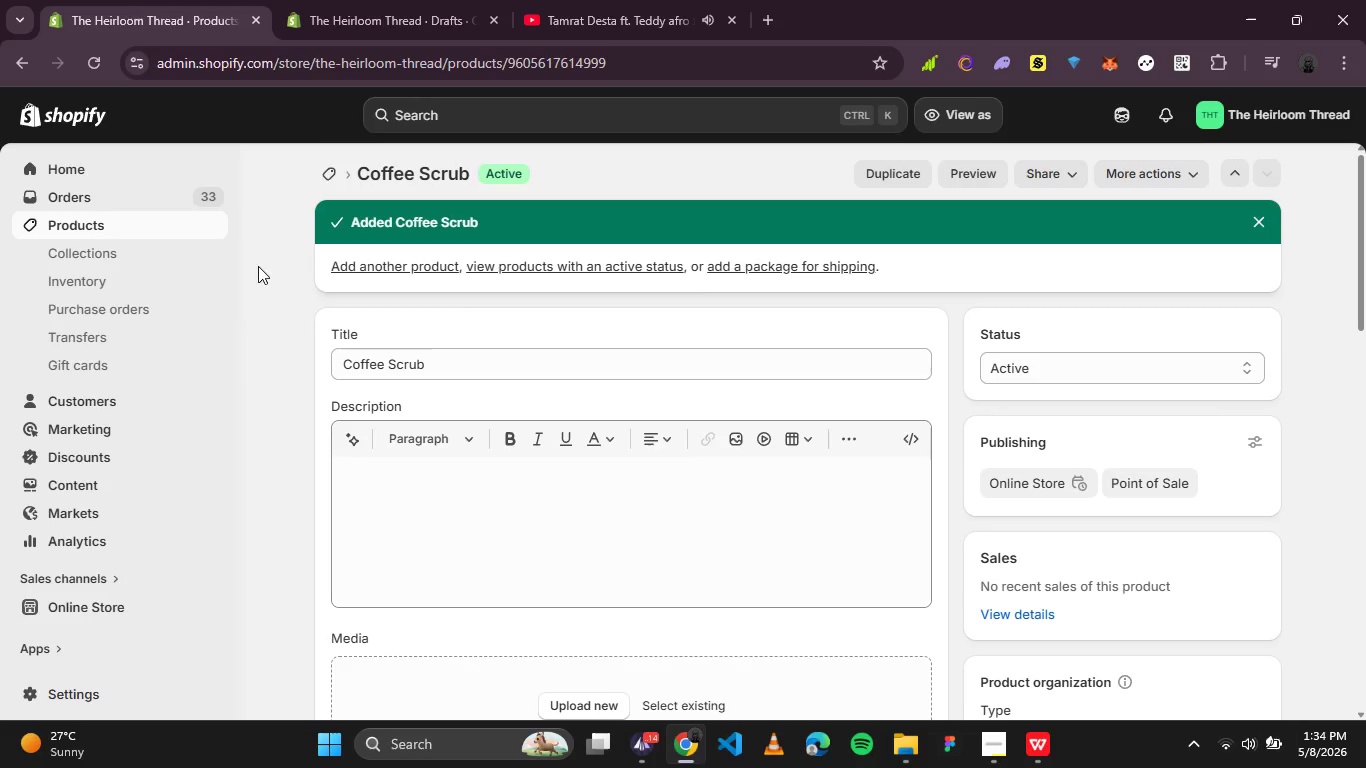 
wait(6.02)
 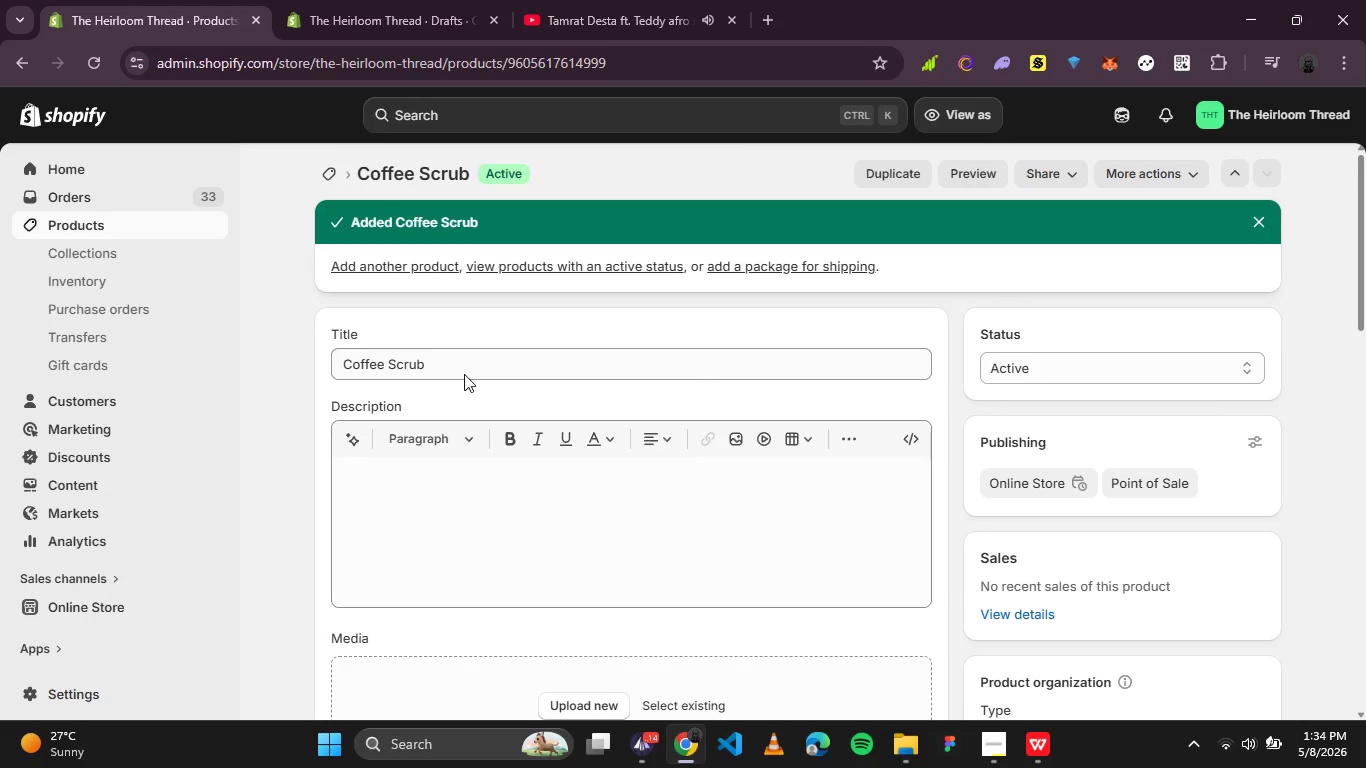 
scroll: coordinate [512, 355], scroll_direction: none, amount: 0.0
 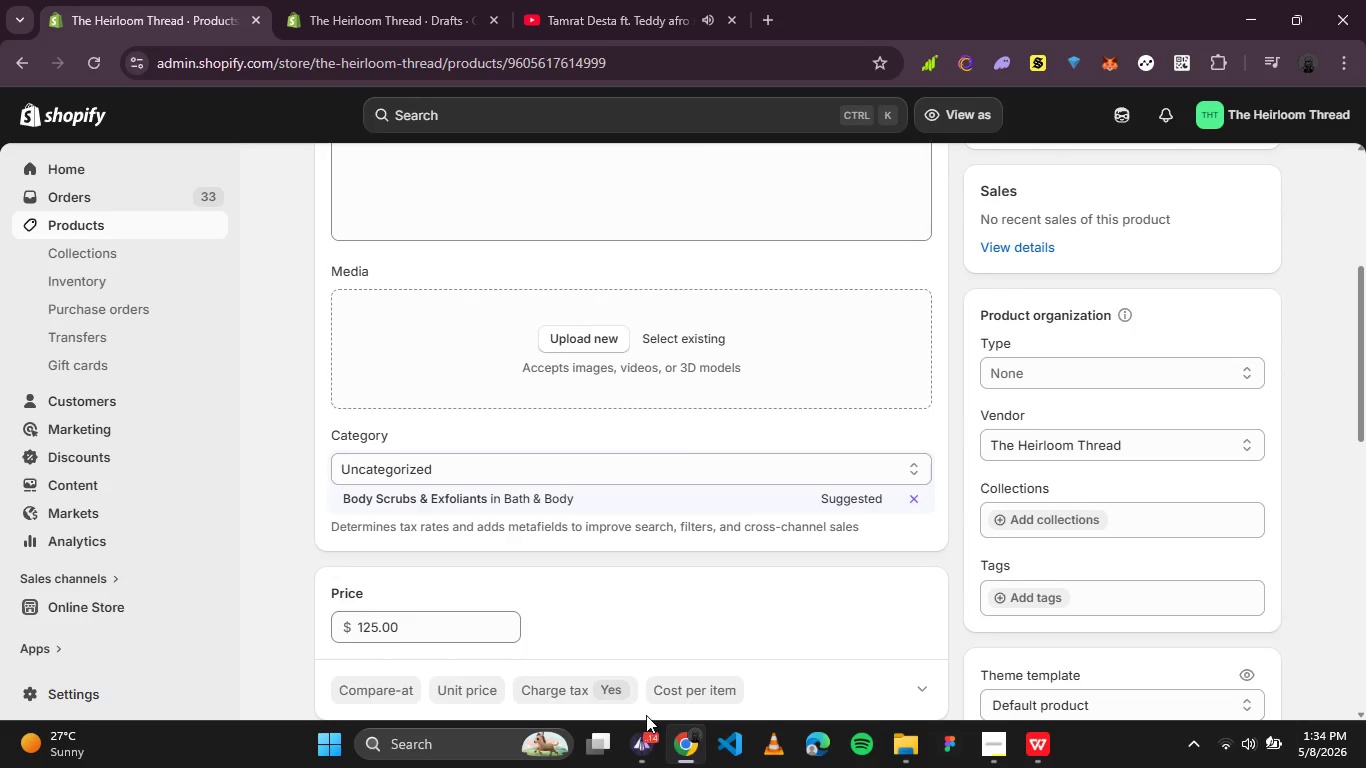 
left_click([475, 740])
 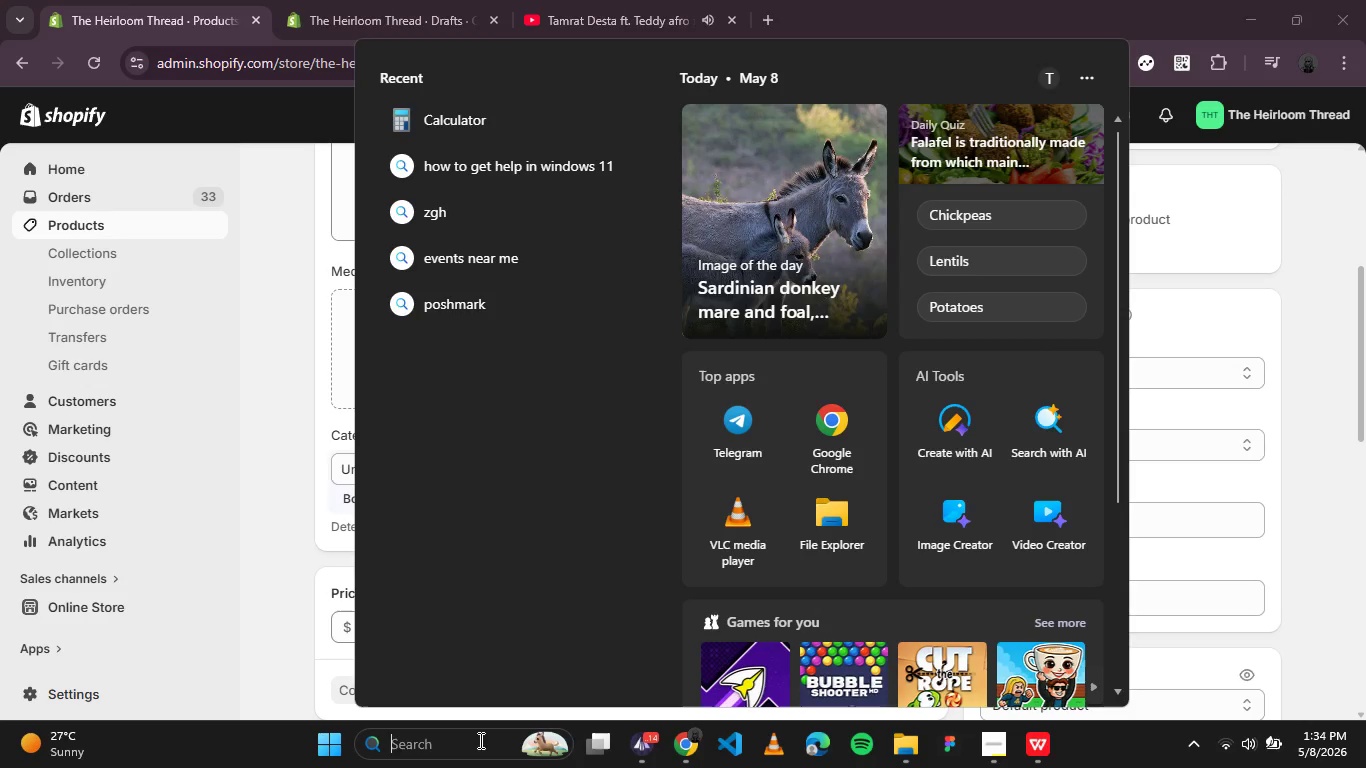 
type(calc)
 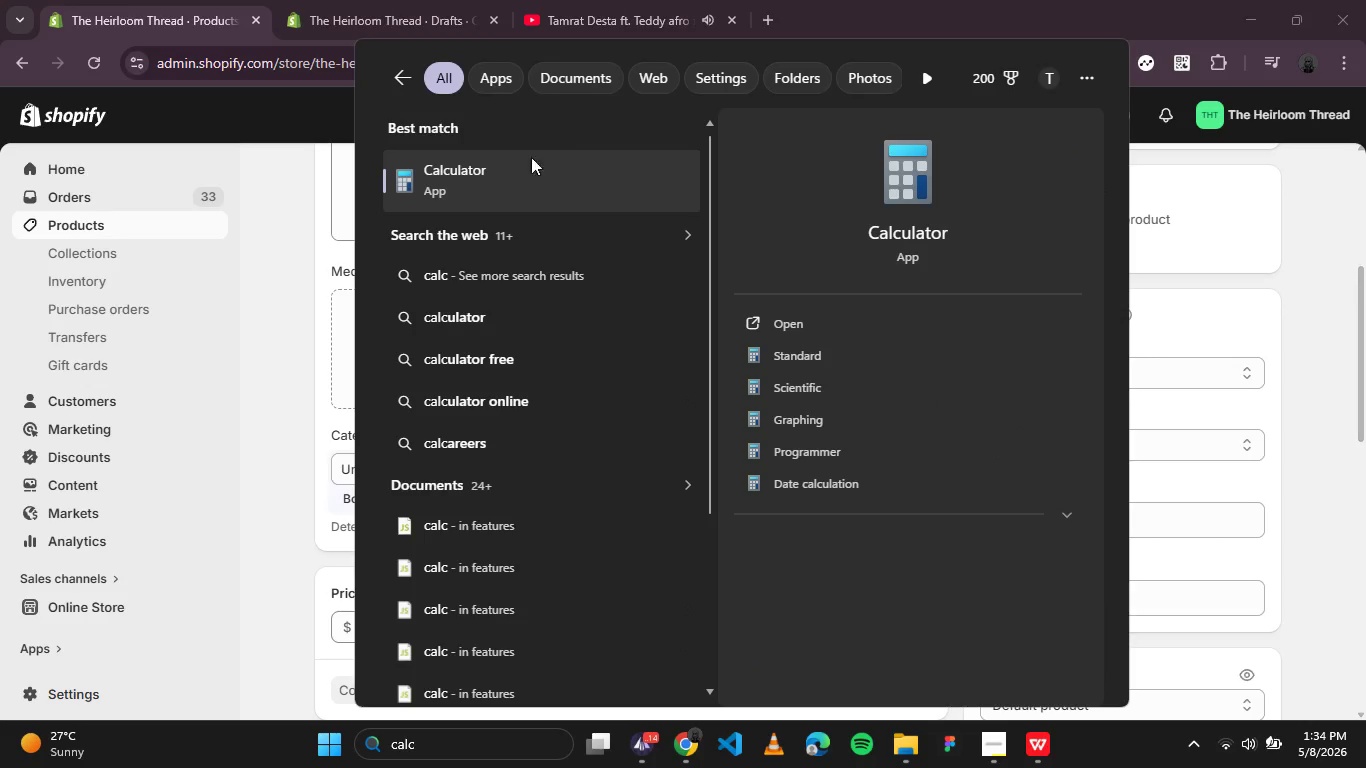 
left_click([498, 189])
 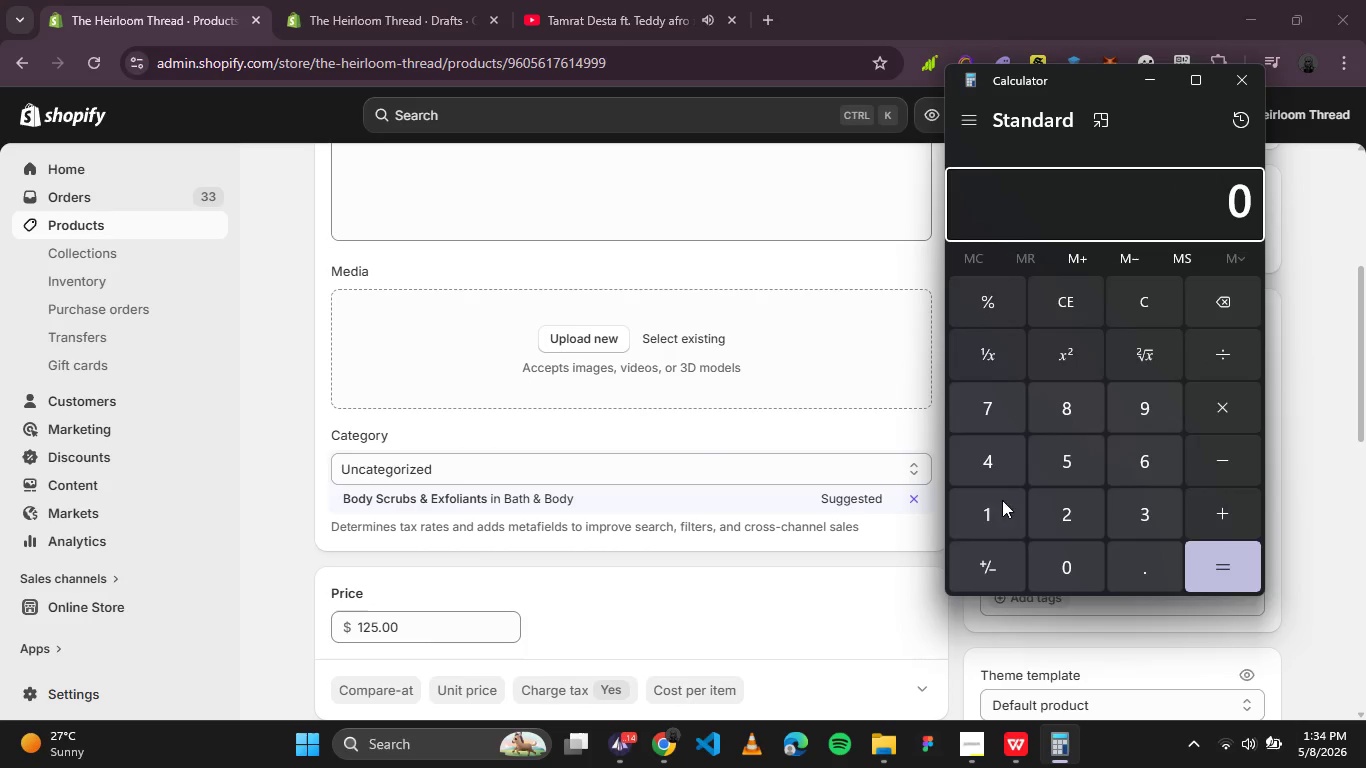 
double_click([1059, 511])
 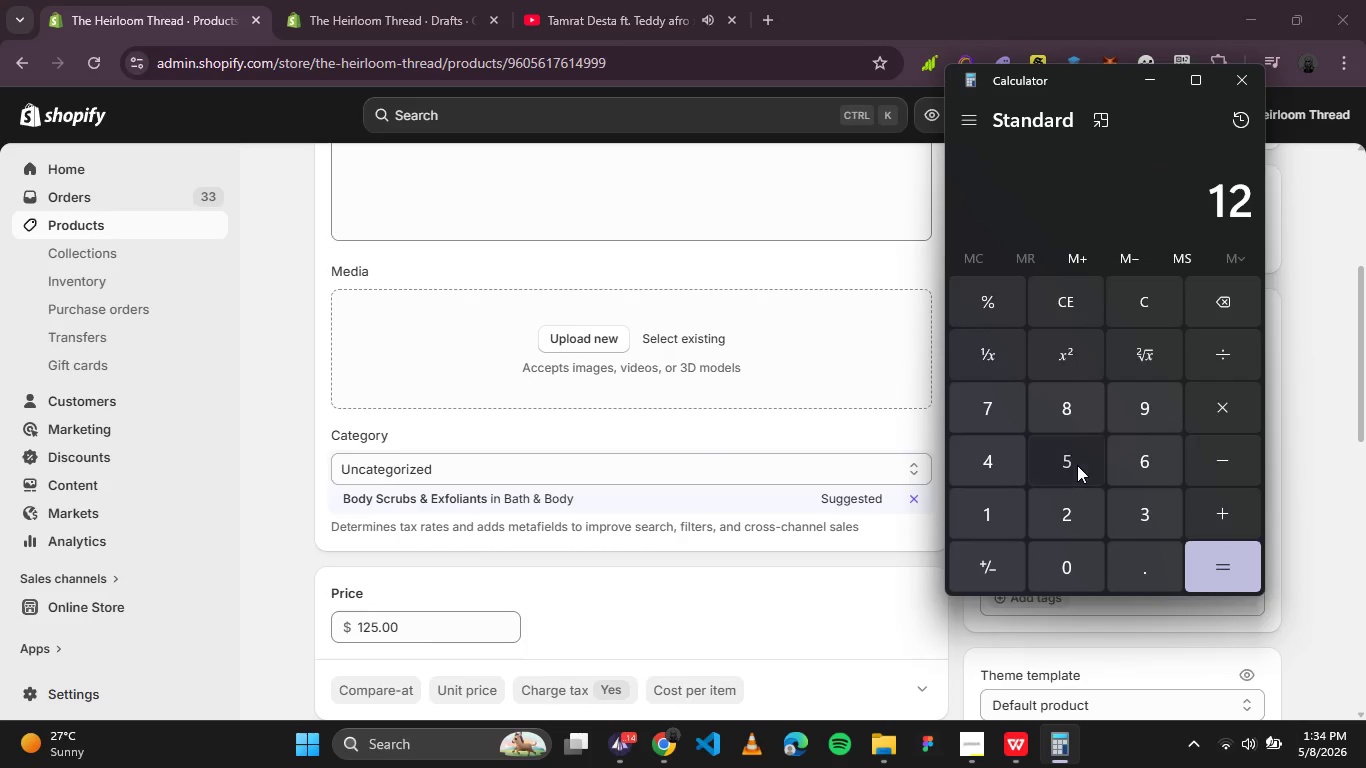 
triple_click([1077, 465])
 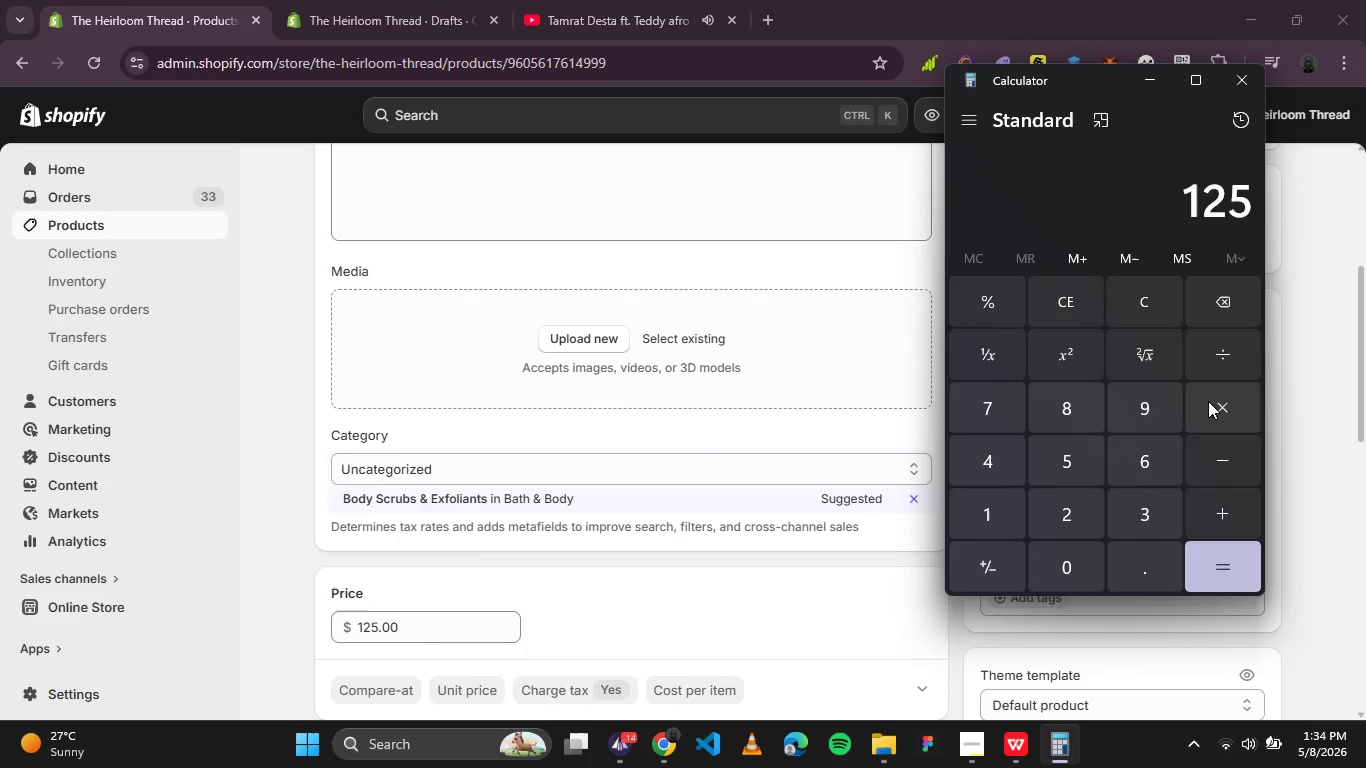 
left_click([1208, 401])
 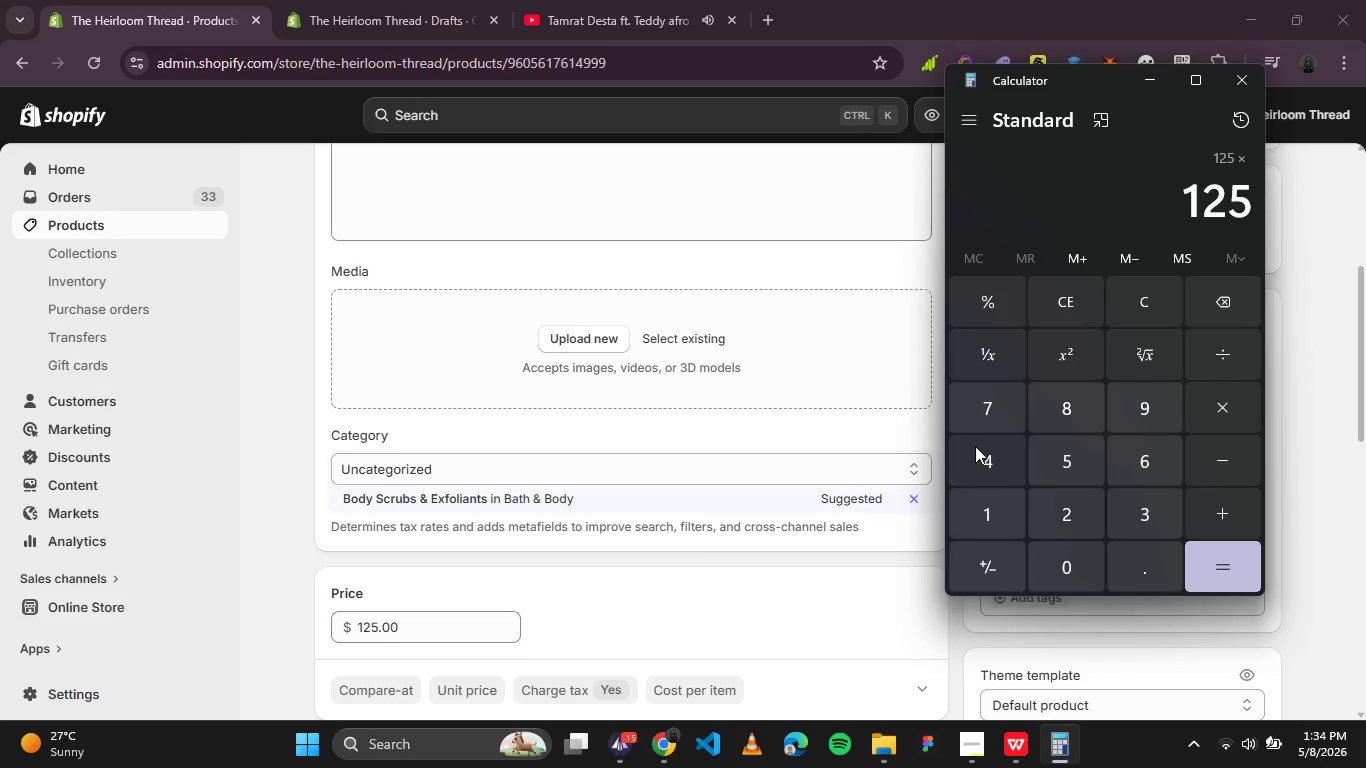 
left_click([975, 446])
 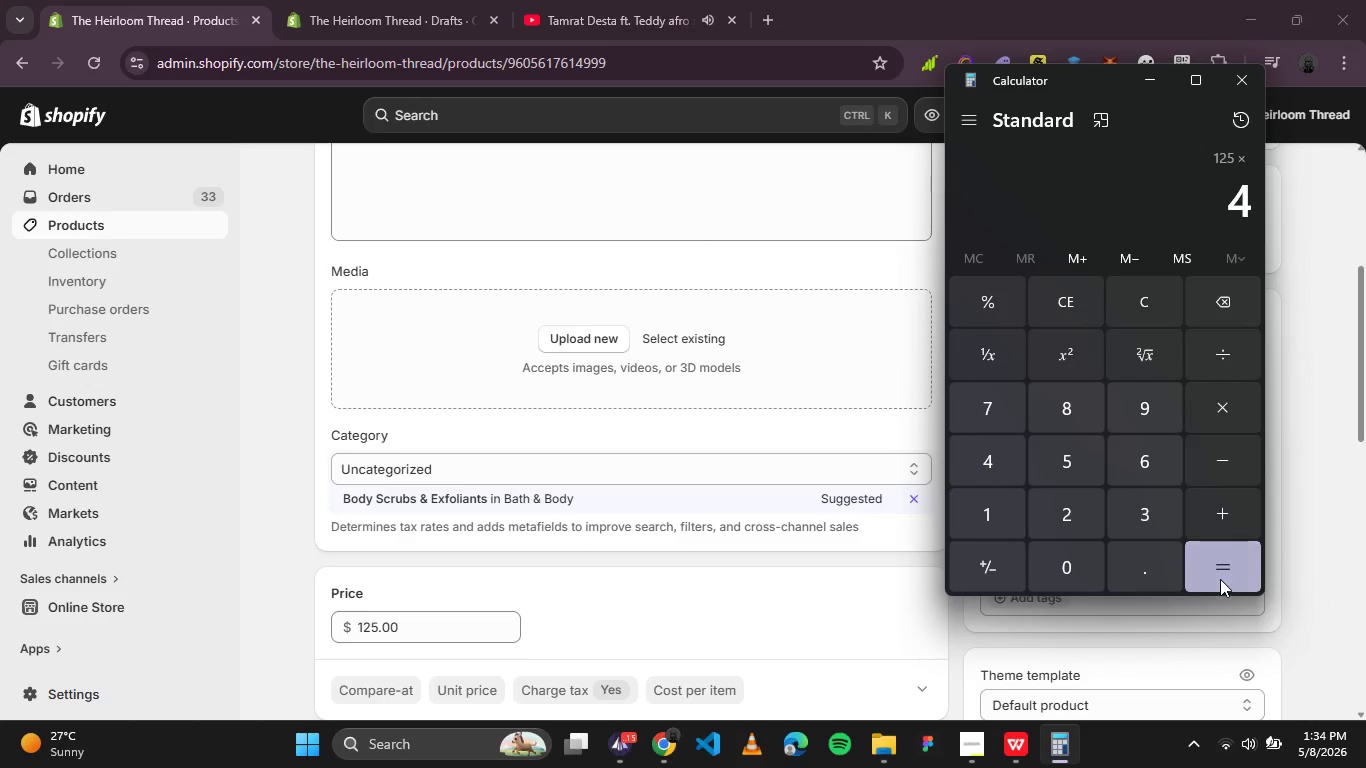 
left_click([1205, 576])
 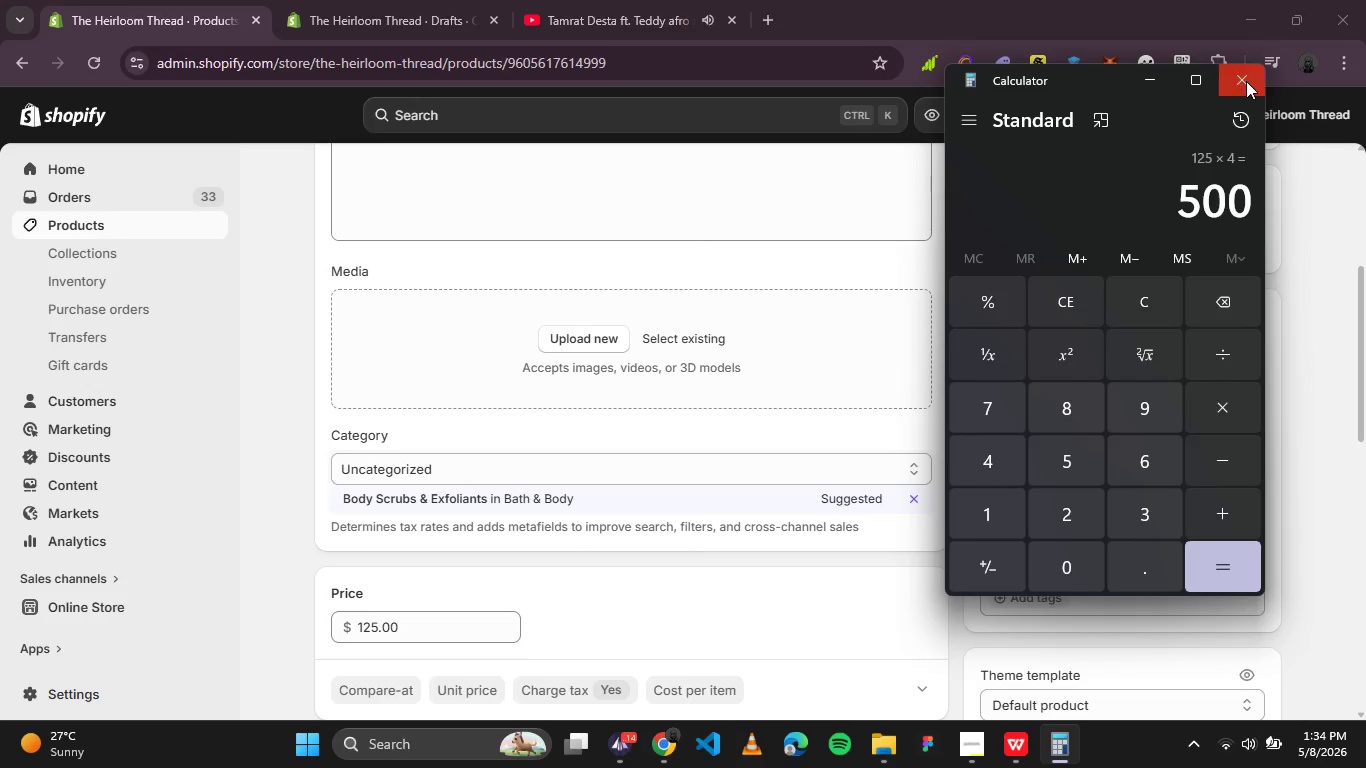 
left_click([1246, 81])
 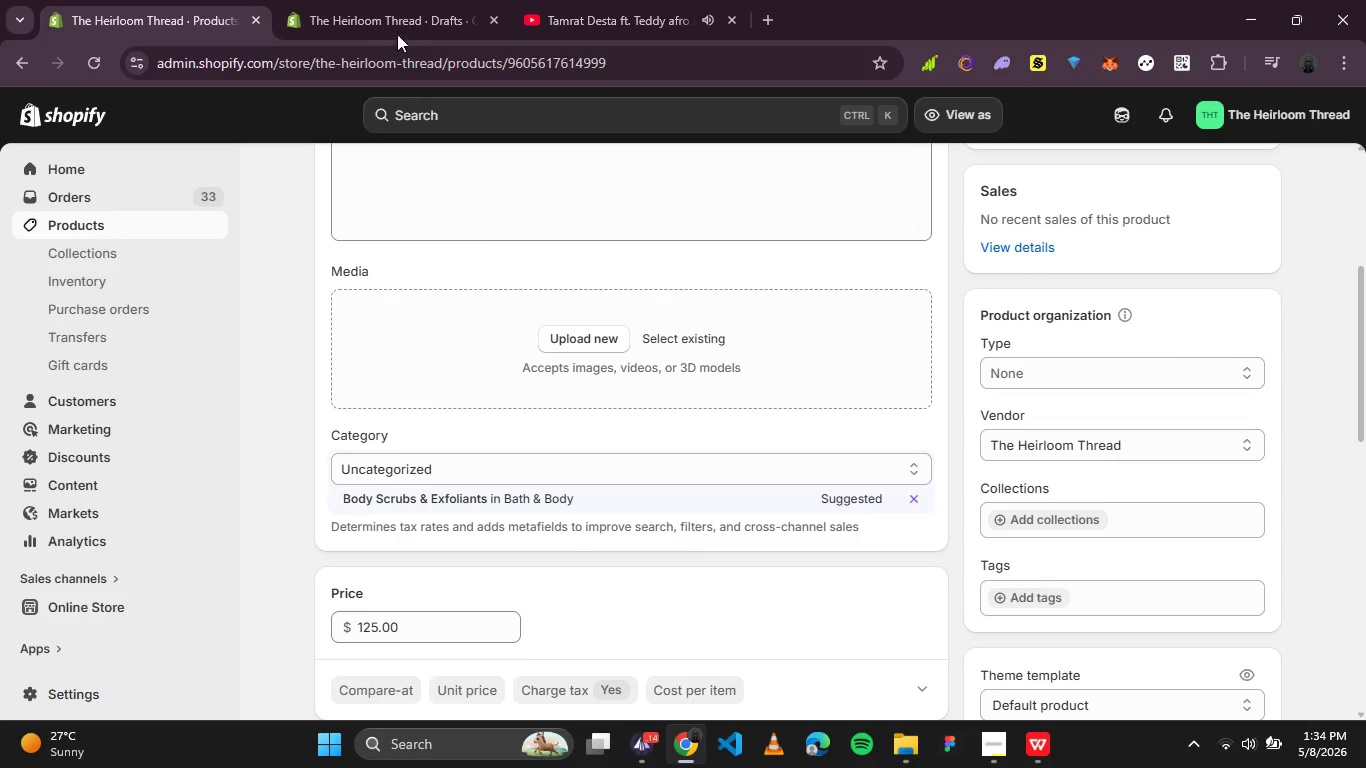 
left_click([544, 0])
 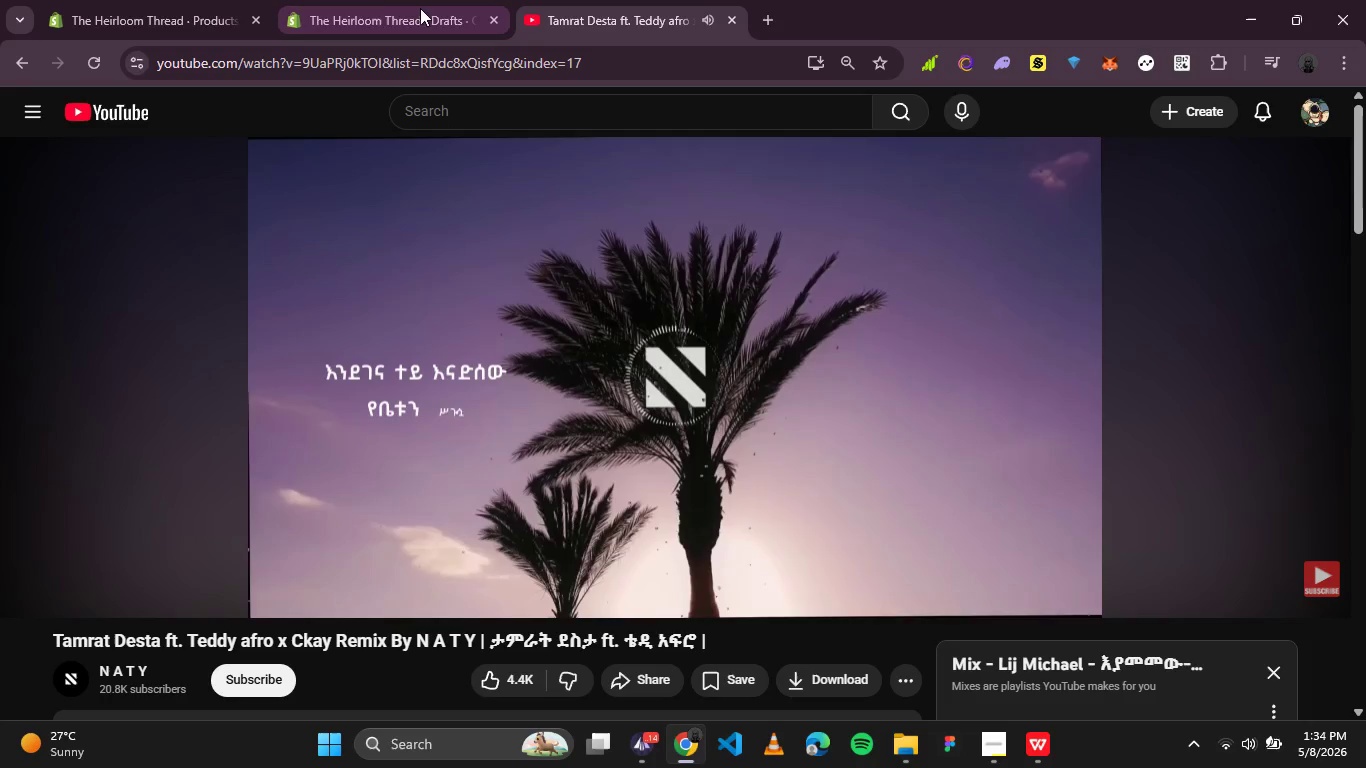 
left_click([350, 9])
 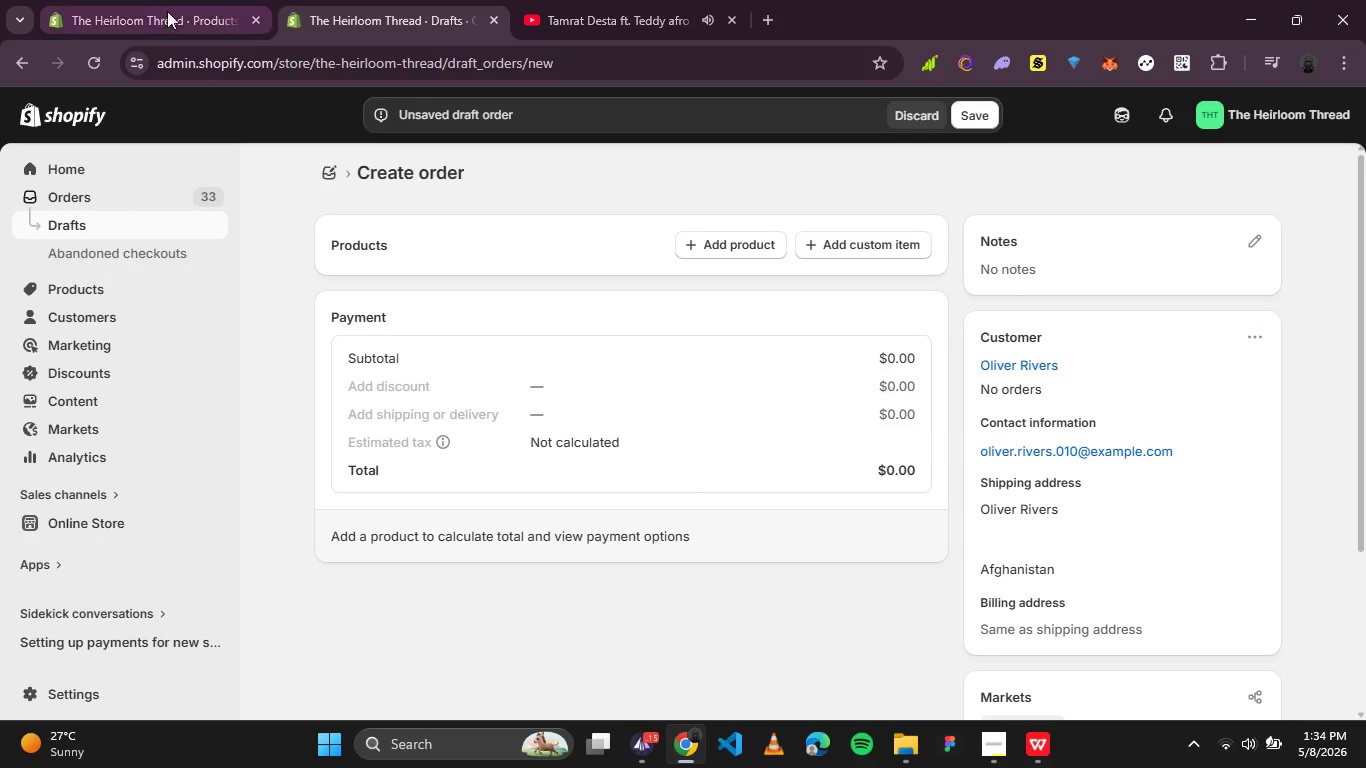 
mouse_move([184, 19])
 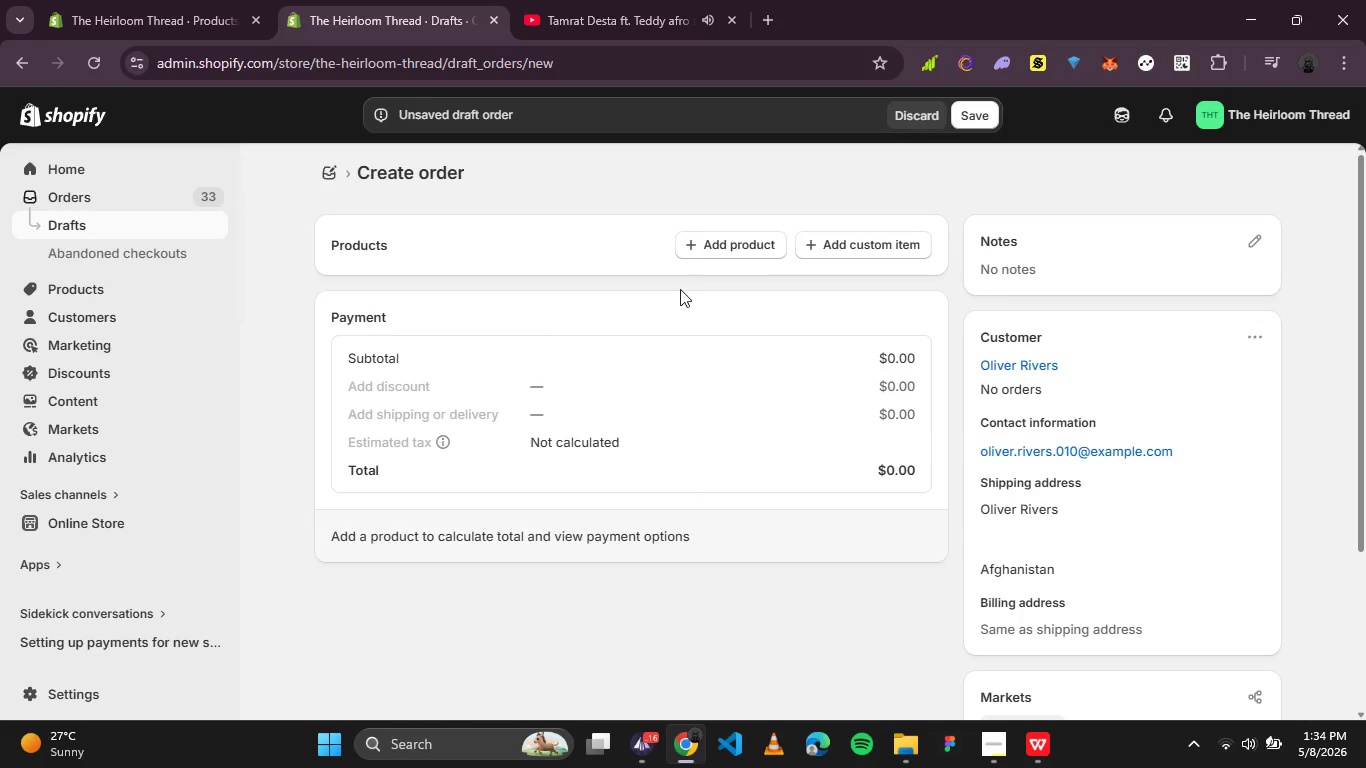 
left_click([703, 251])
 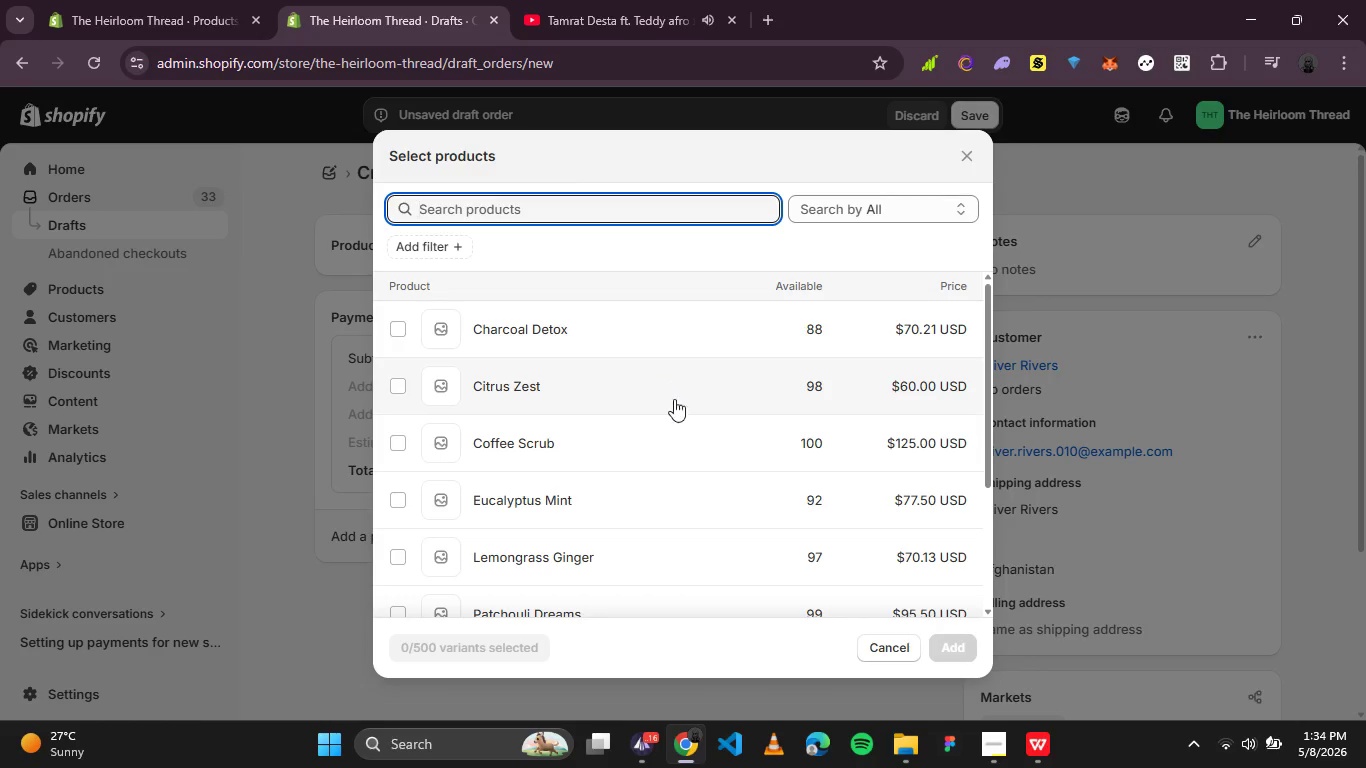 
left_click([699, 428])
 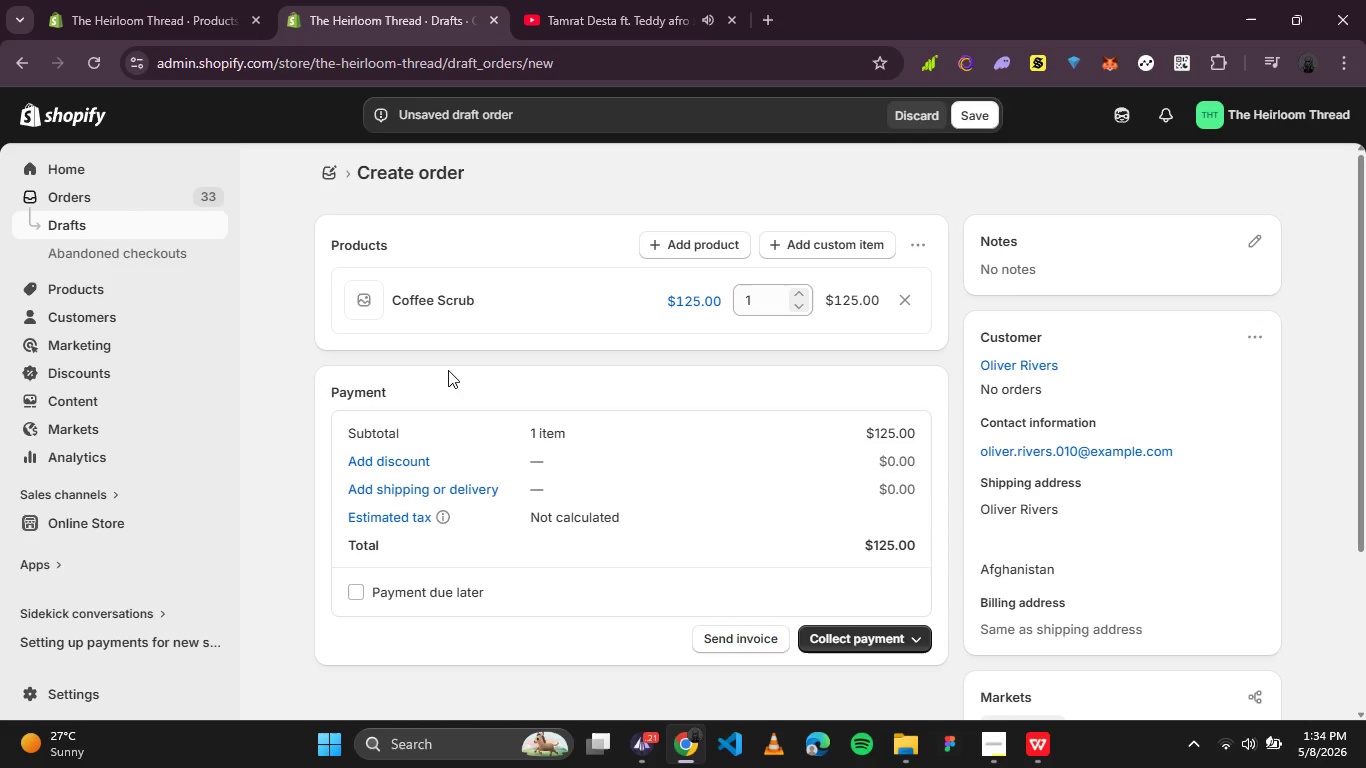 
wait(13.5)
 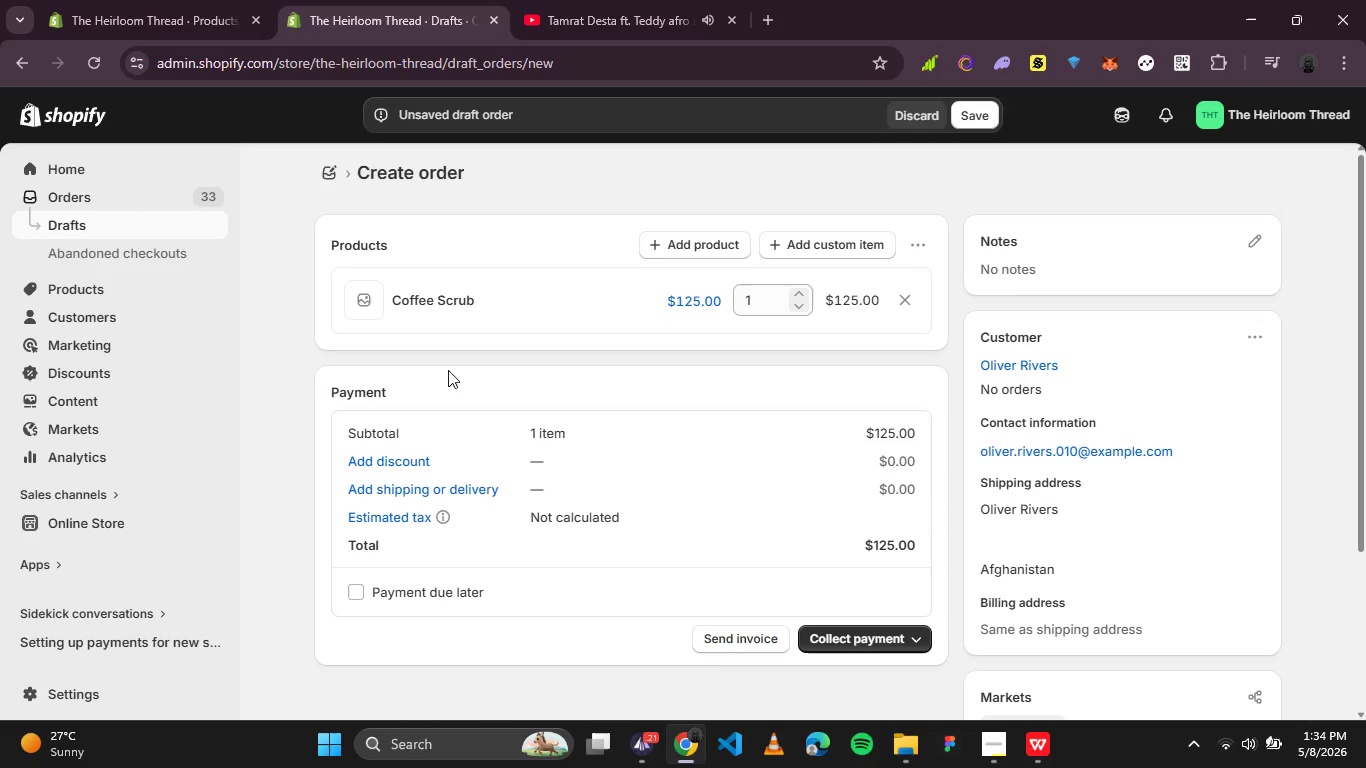 
left_click([923, 638])
 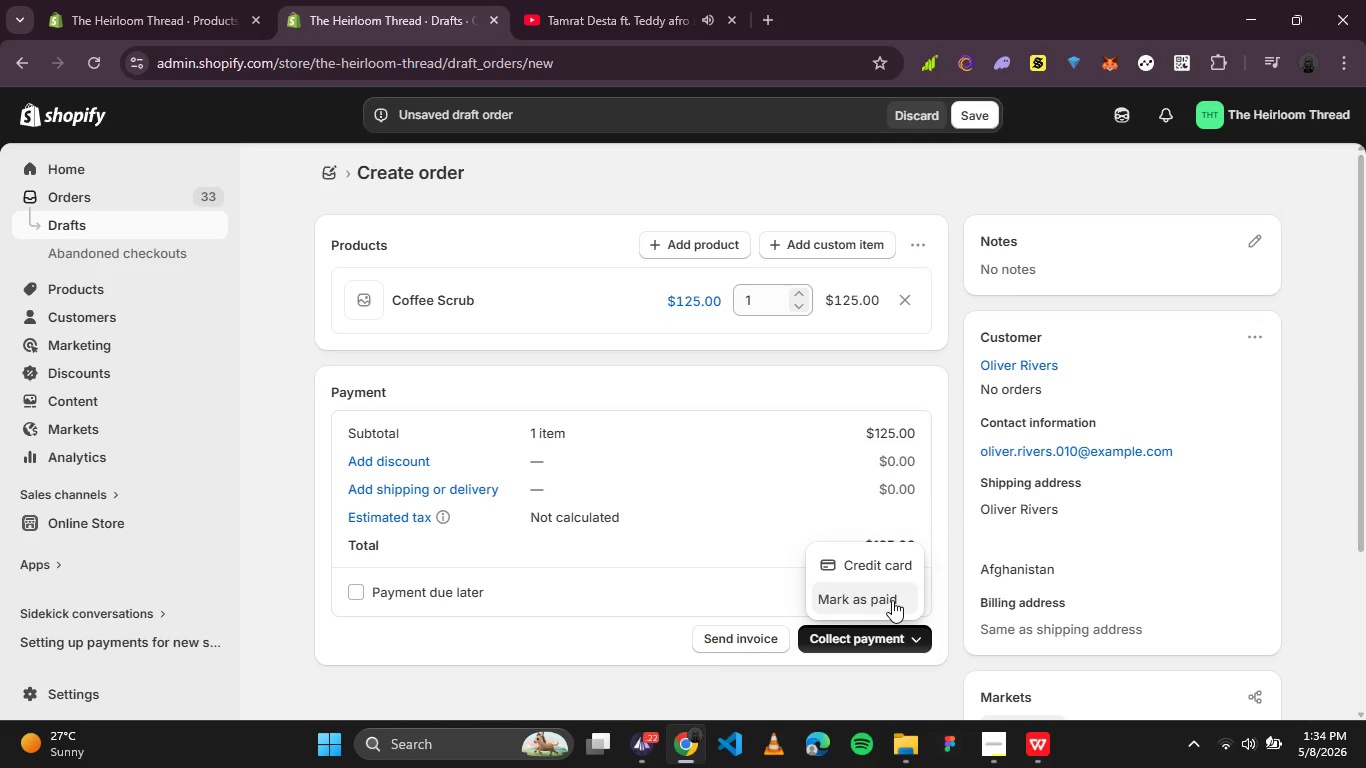 
left_click([892, 599])
 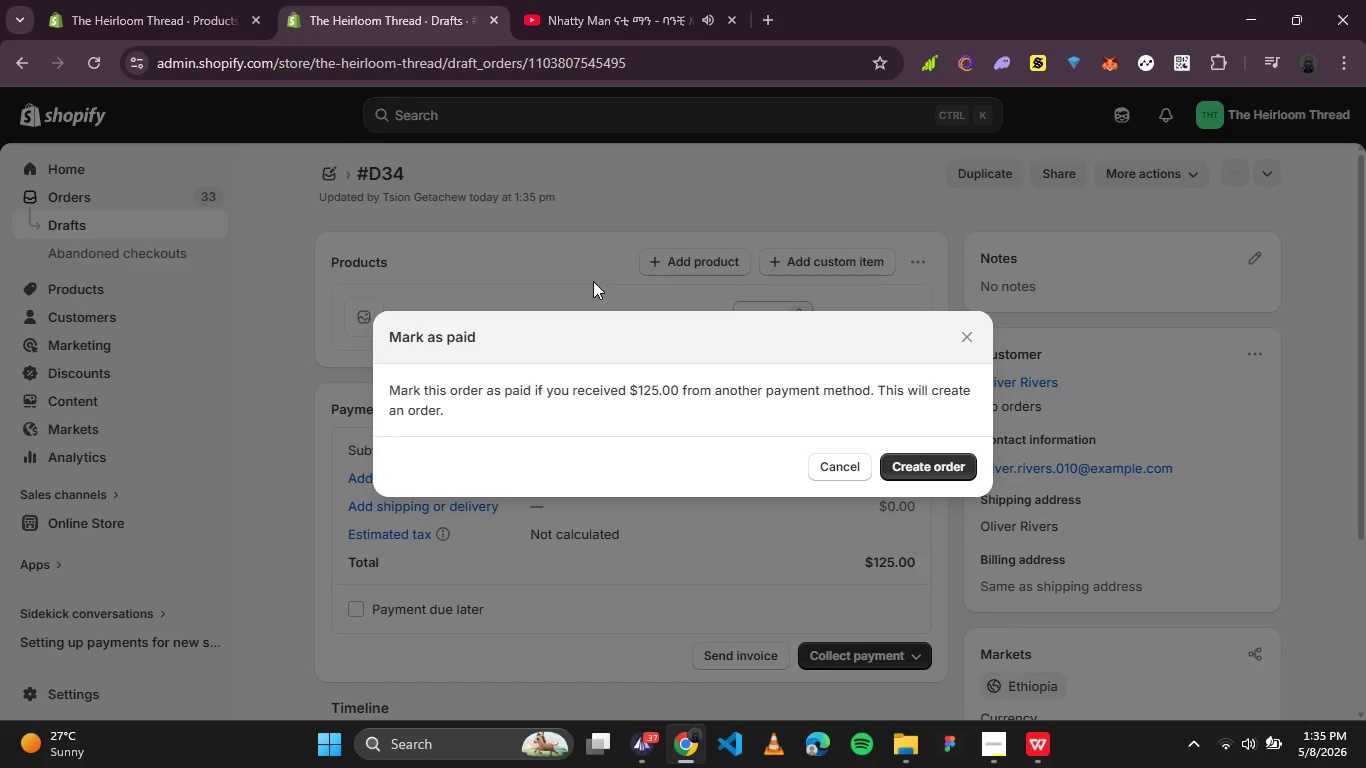 
wait(26.66)
 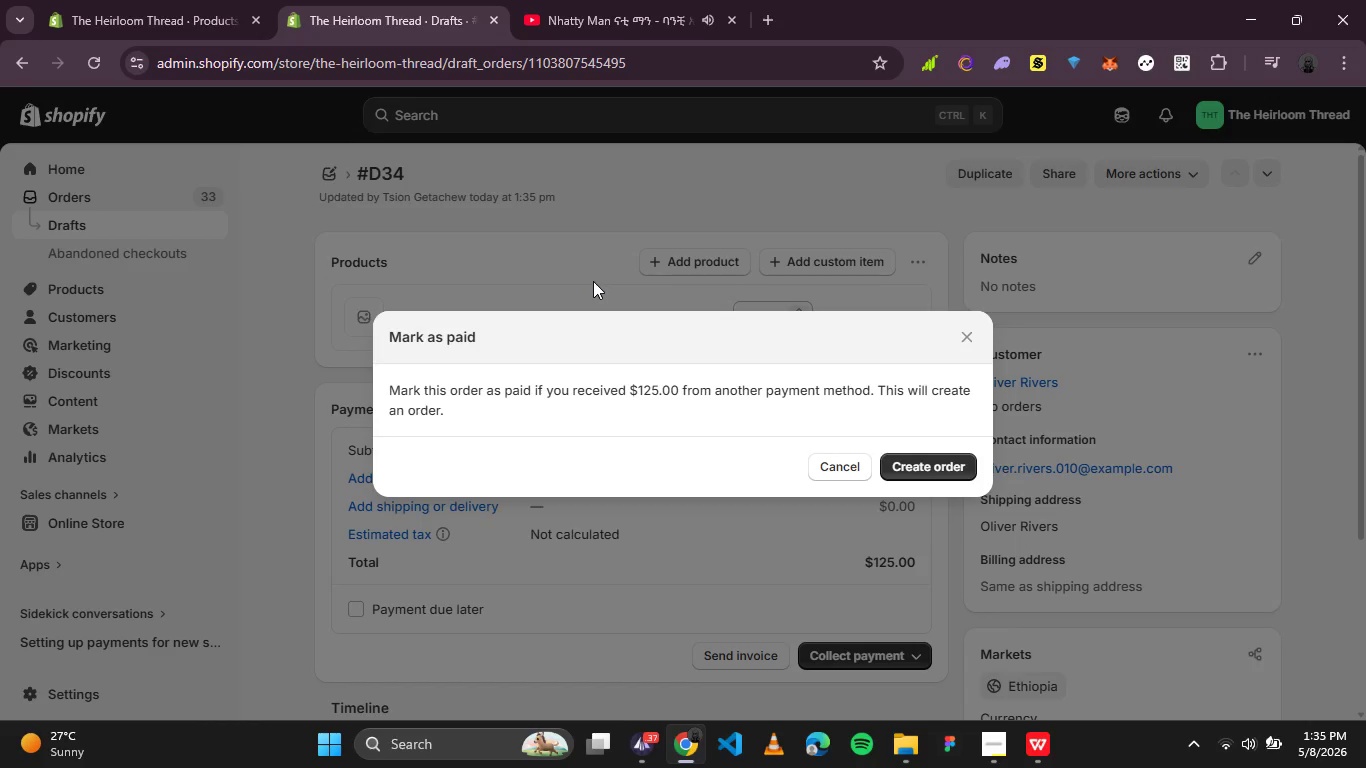 
left_click([908, 469])
 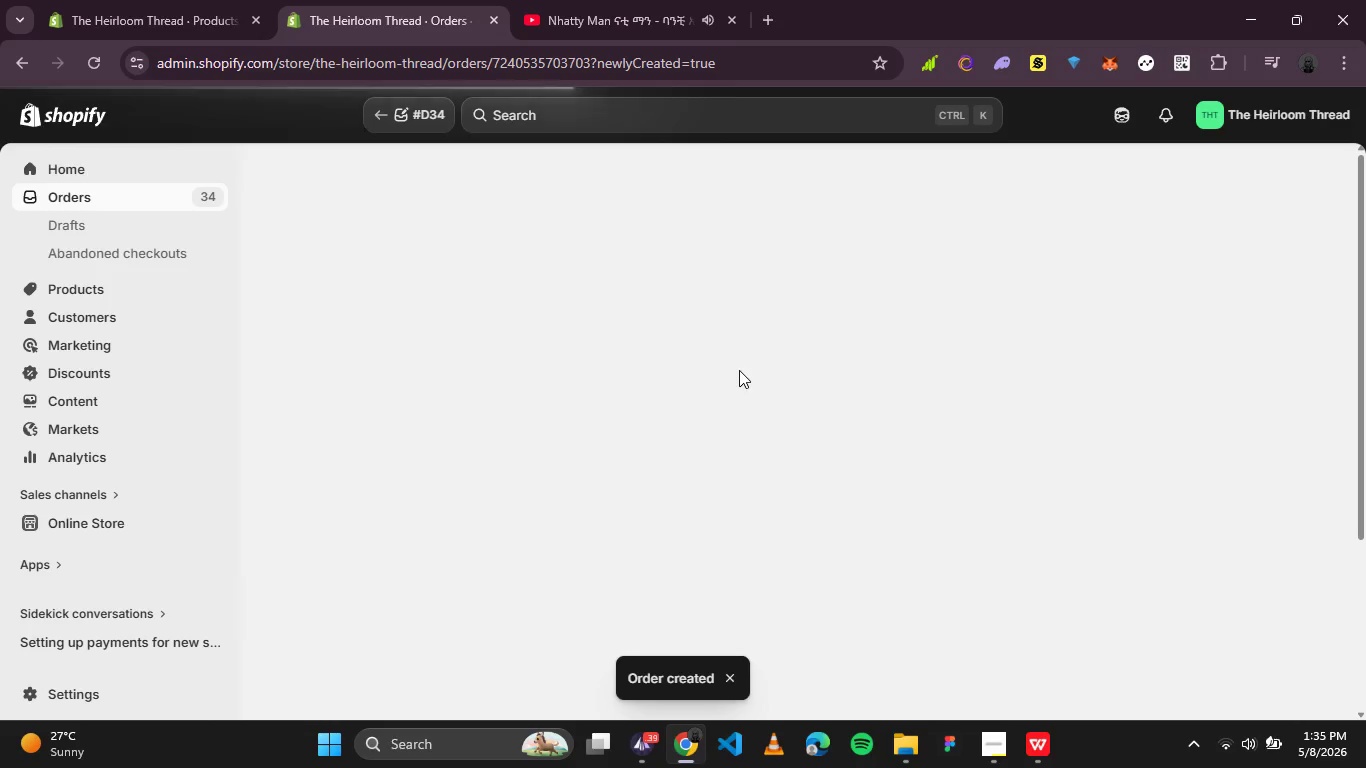 
wait(9.59)
 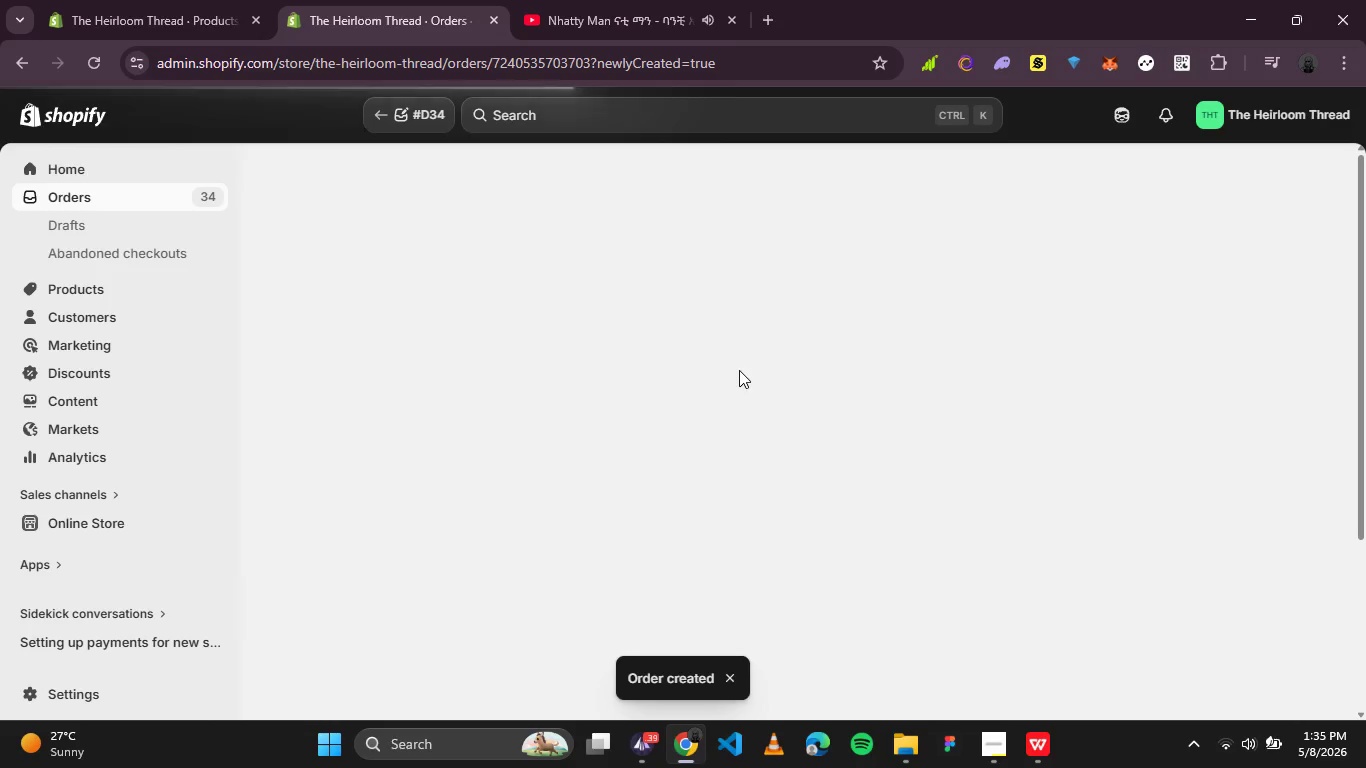 
scroll: coordinate [714, 344], scroll_direction: down, amount: 1.0
 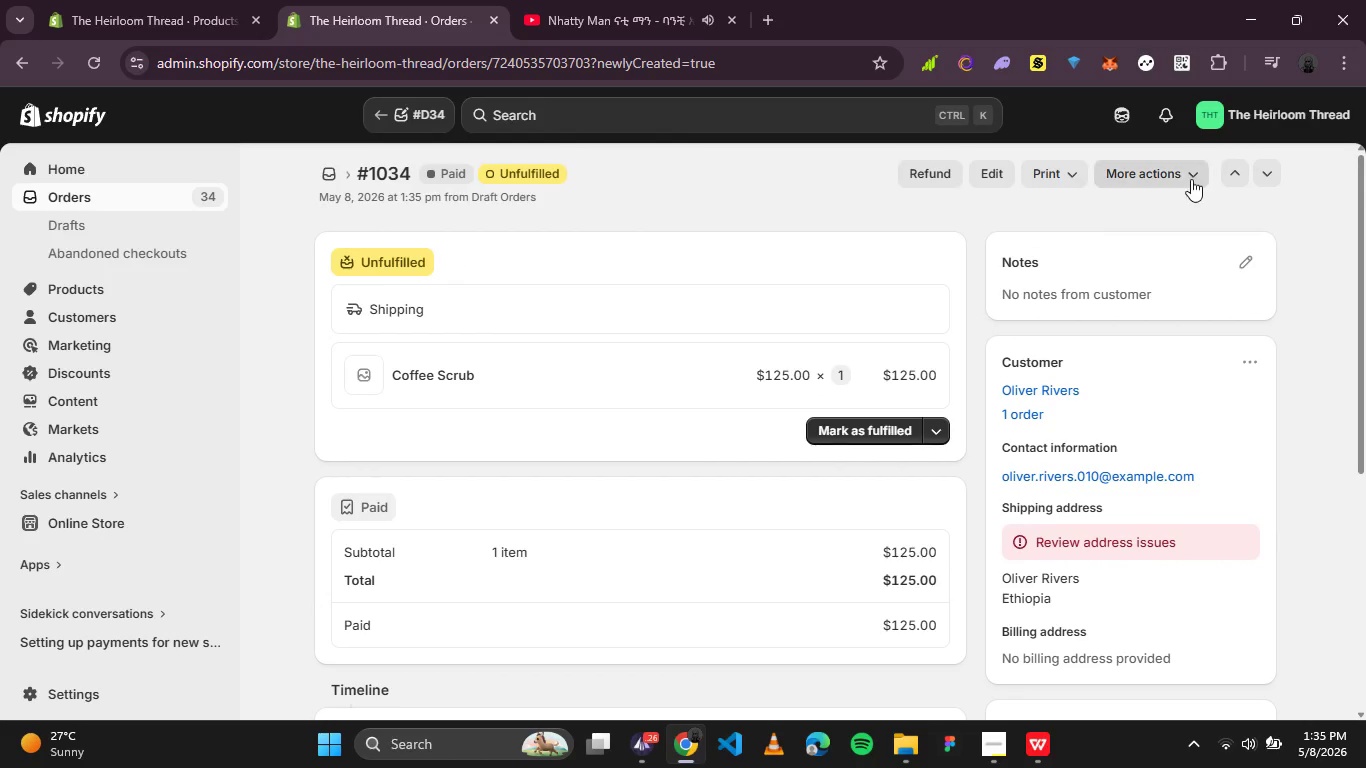 
left_click([1189, 173])
 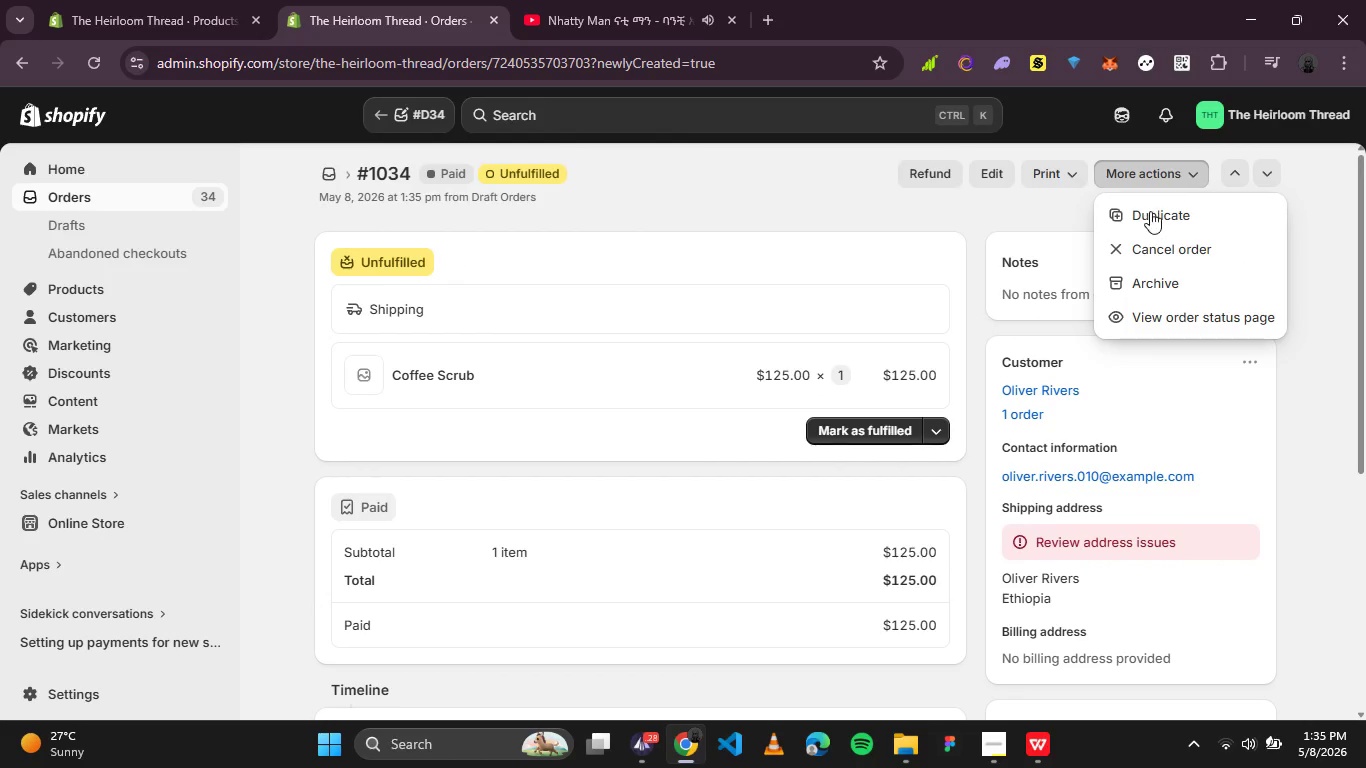 
left_click([1150, 211])
 